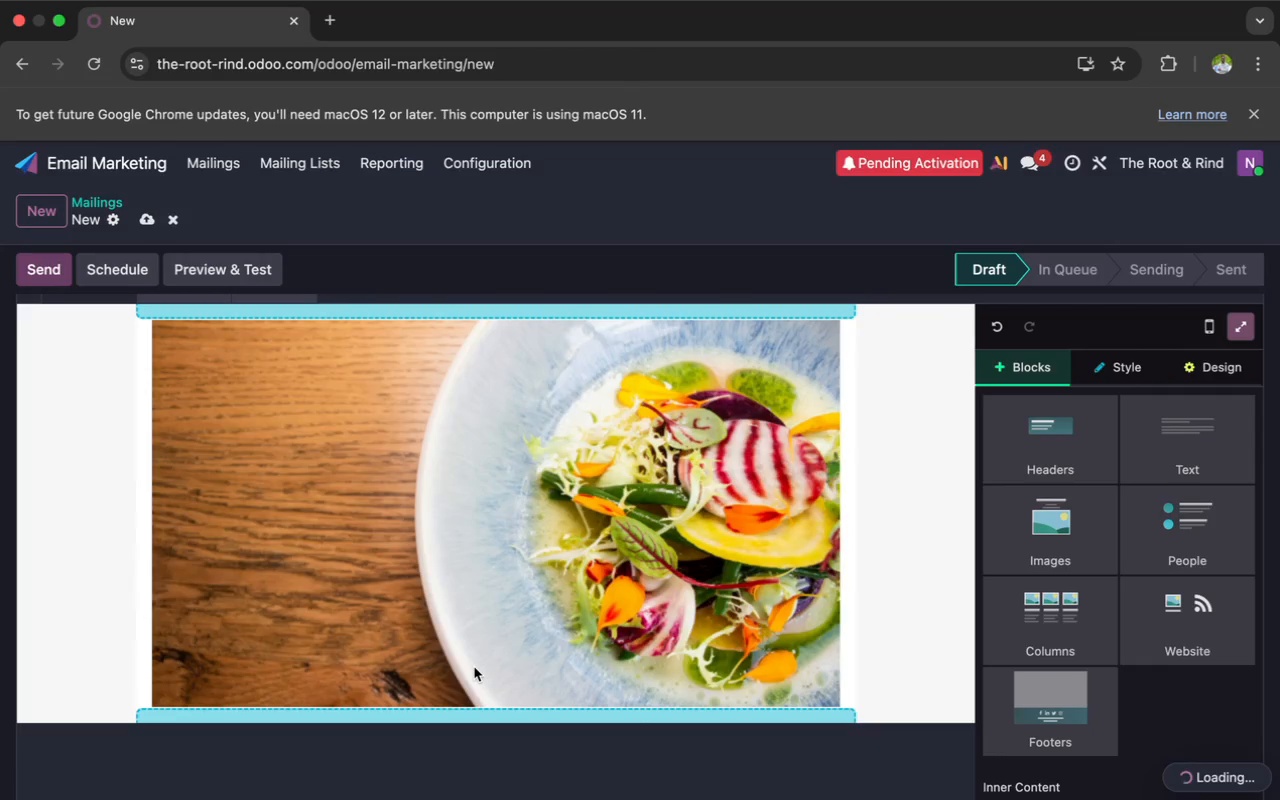 
left_click([512, 789])
 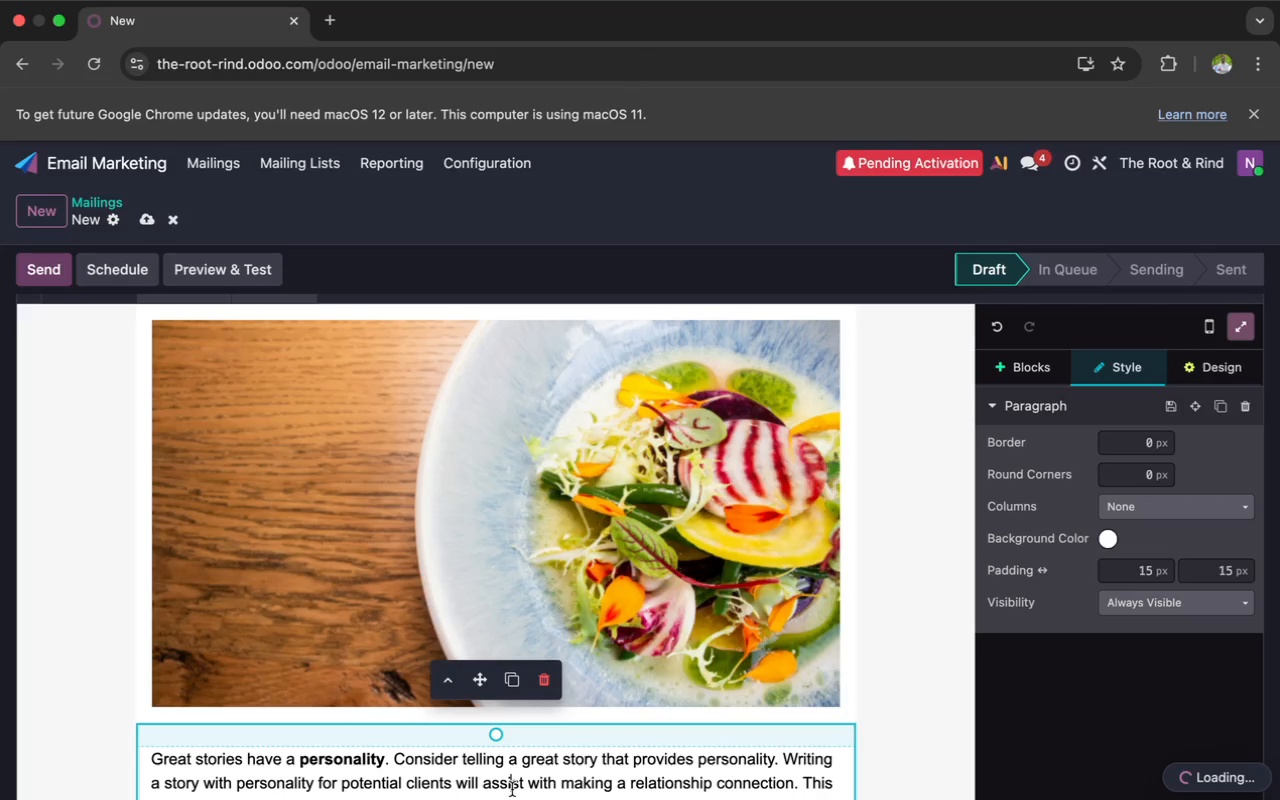 
scroll: coordinate [474, 667], scroll_direction: down, amount: 21.0
 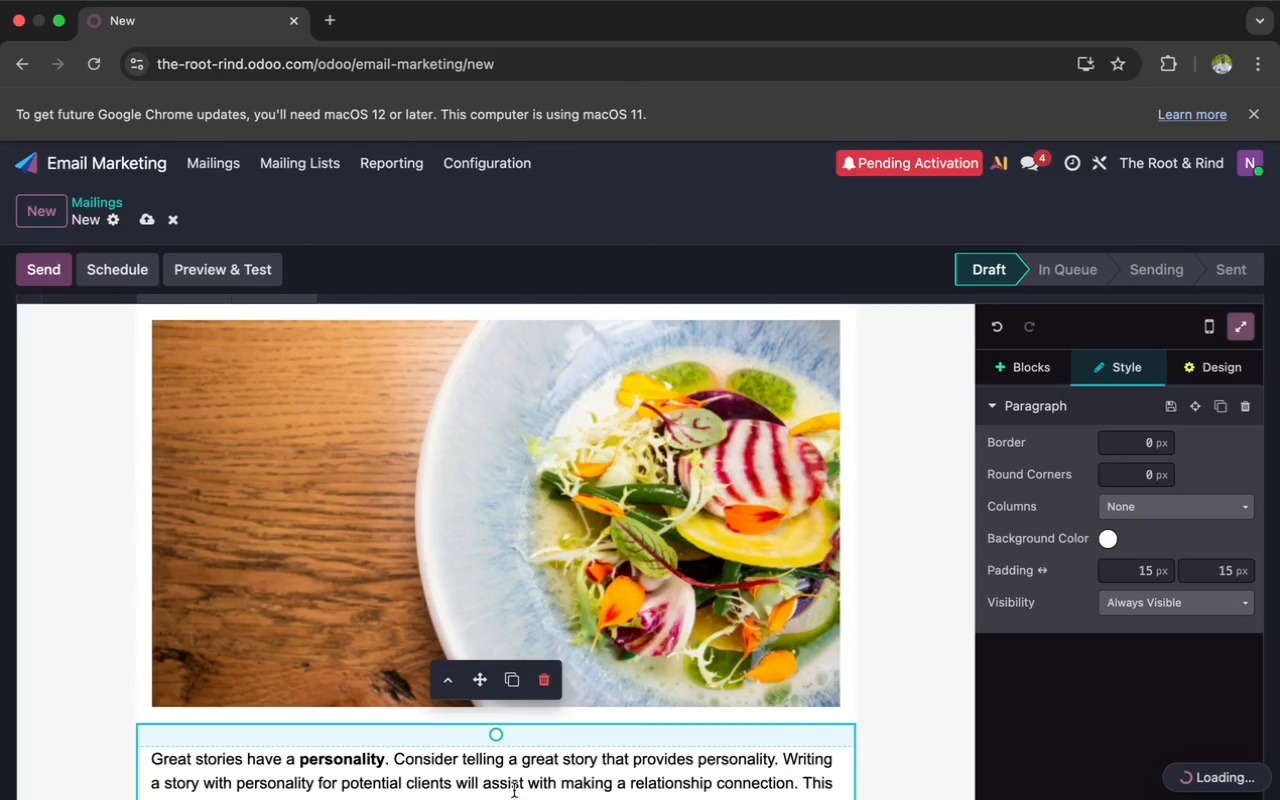 
wait(20.42)
 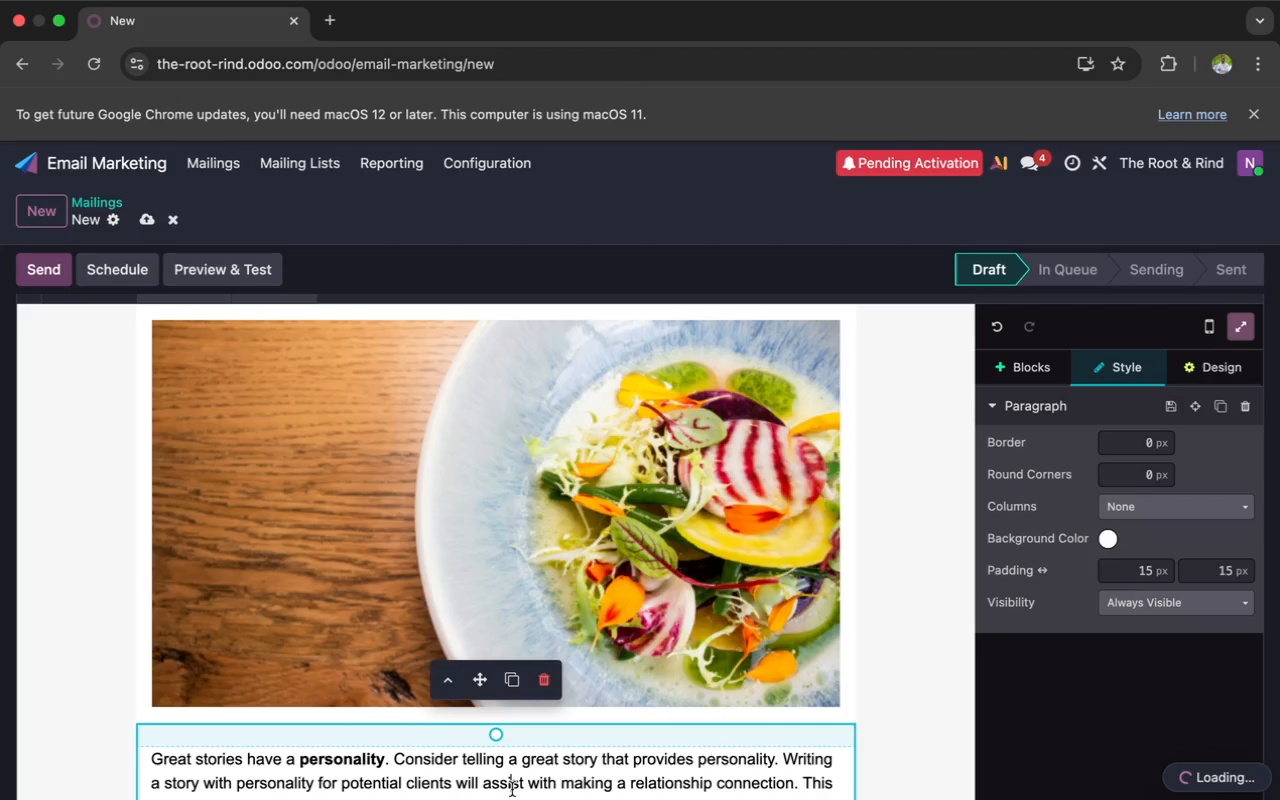 
scroll: coordinate [512, 789], scroll_direction: down, amount: 1.0
 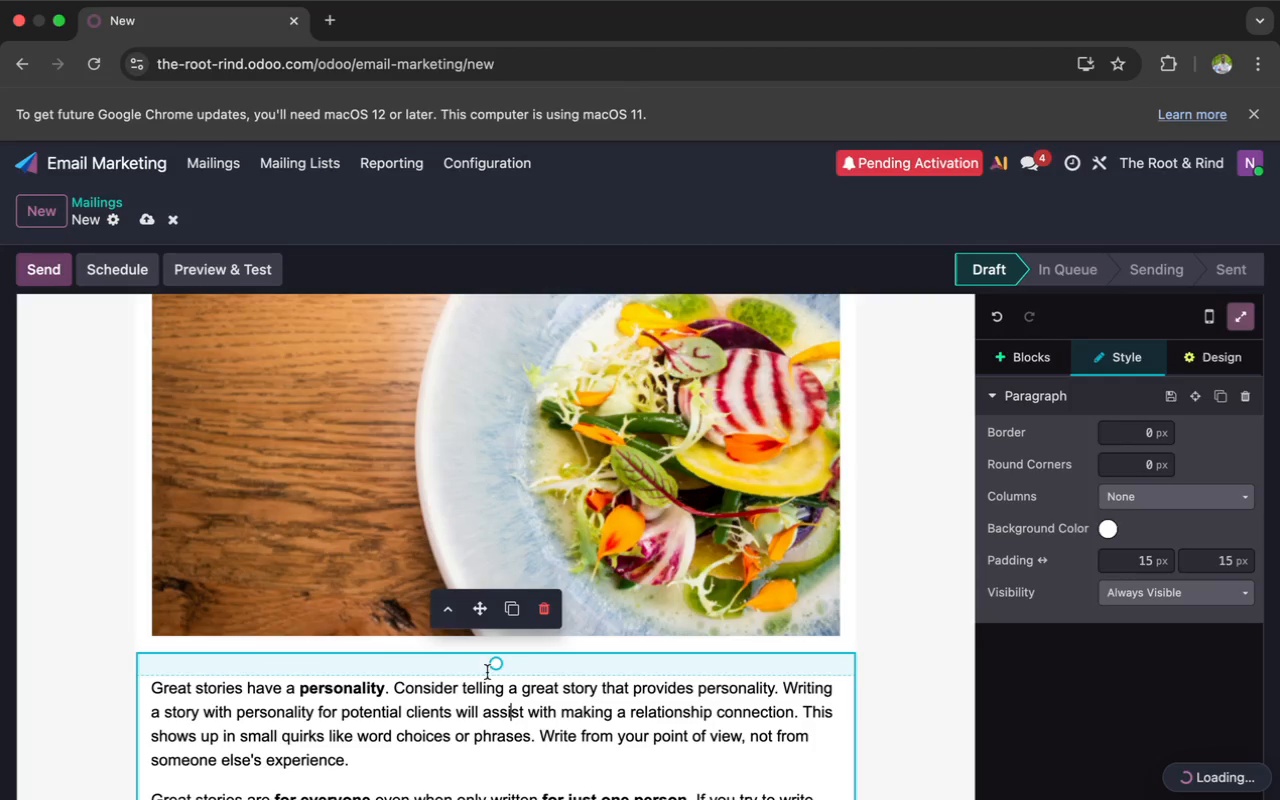 
left_click_drag(start_coordinate=[491, 666], to_coordinate=[491, 637])
 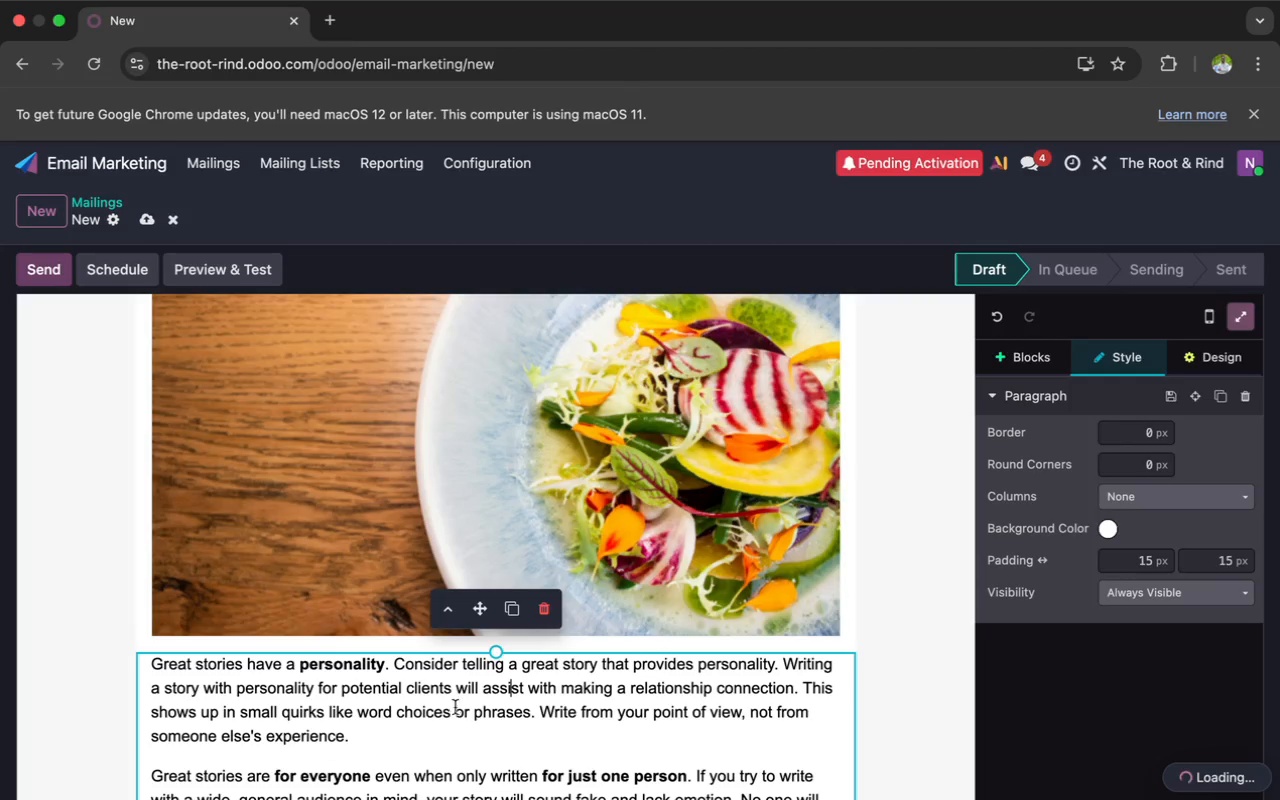 
left_click([449, 723])
 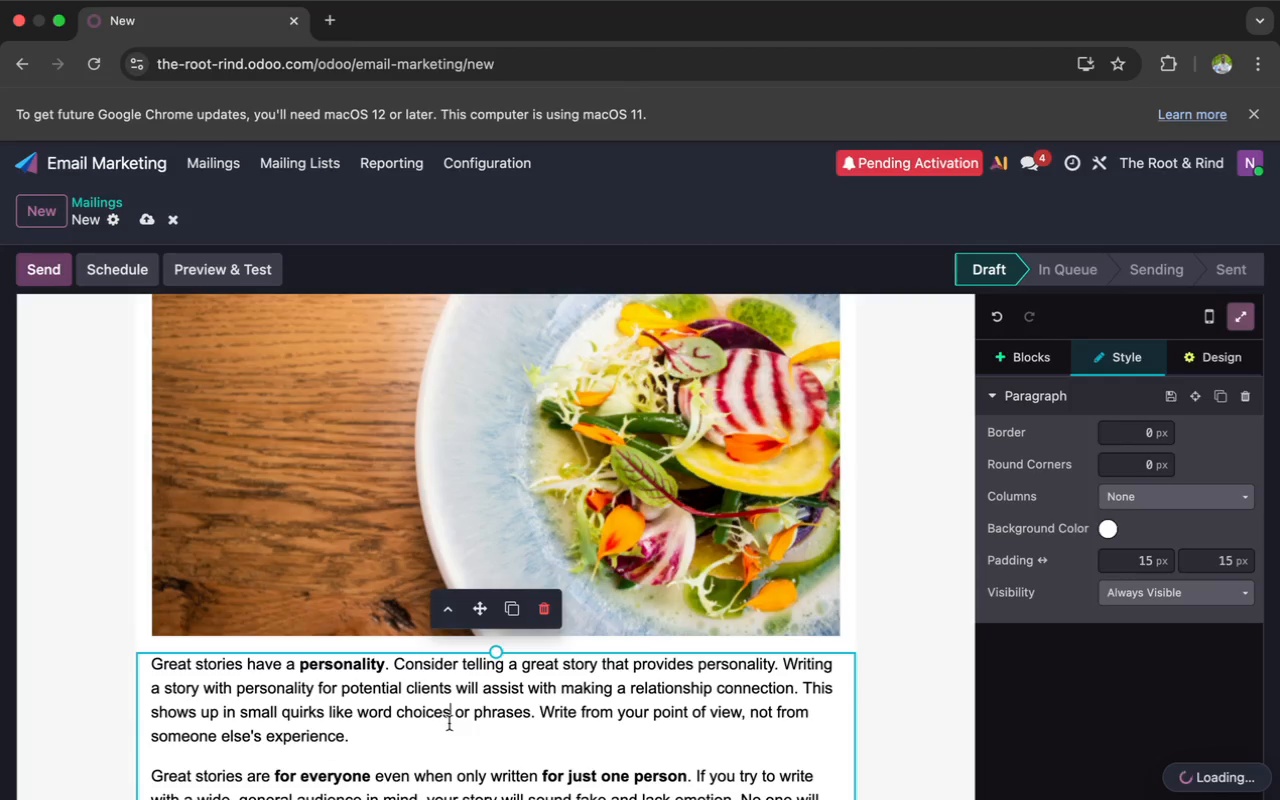 
left_click_drag(start_coordinate=[501, 719], to_coordinate=[504, 694])
 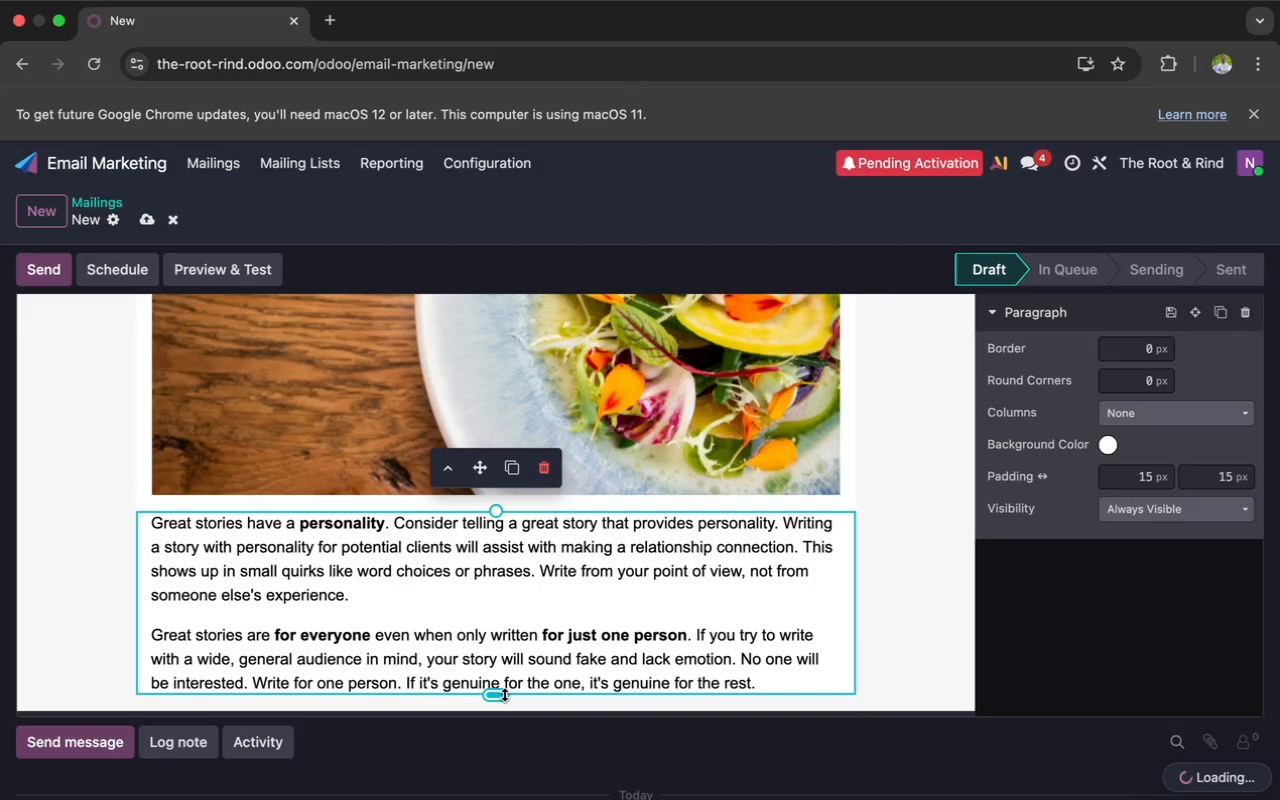 
scroll: coordinate [449, 723], scroll_direction: down, amount: 10.0
 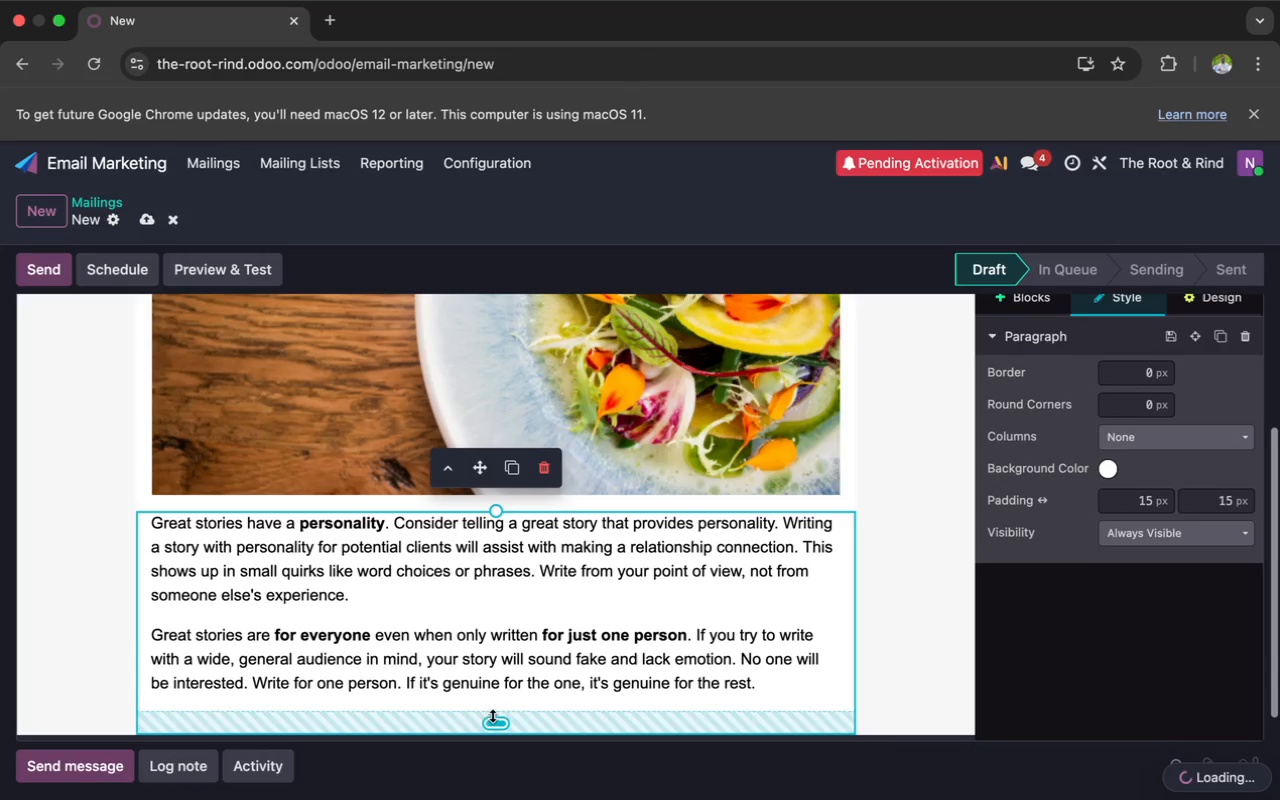 
wait(7.05)
 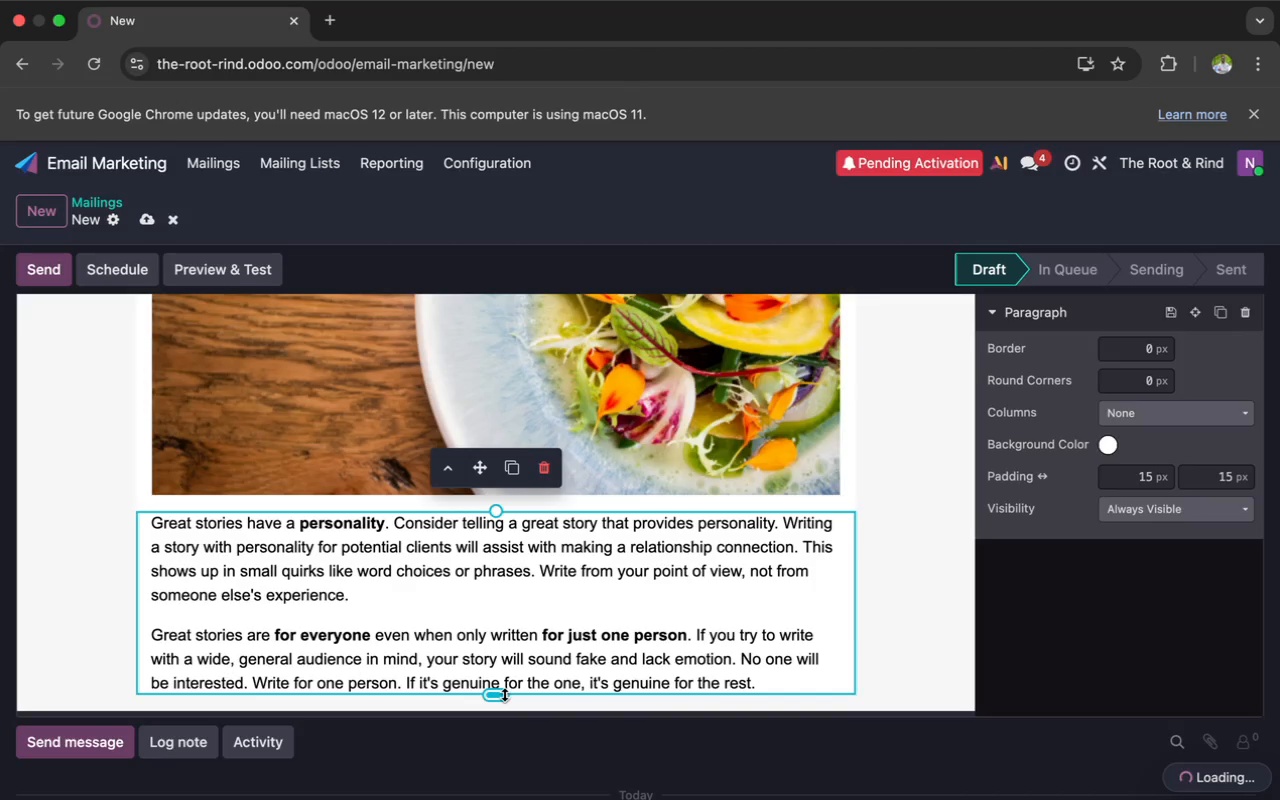 
left_click([412, 645])
 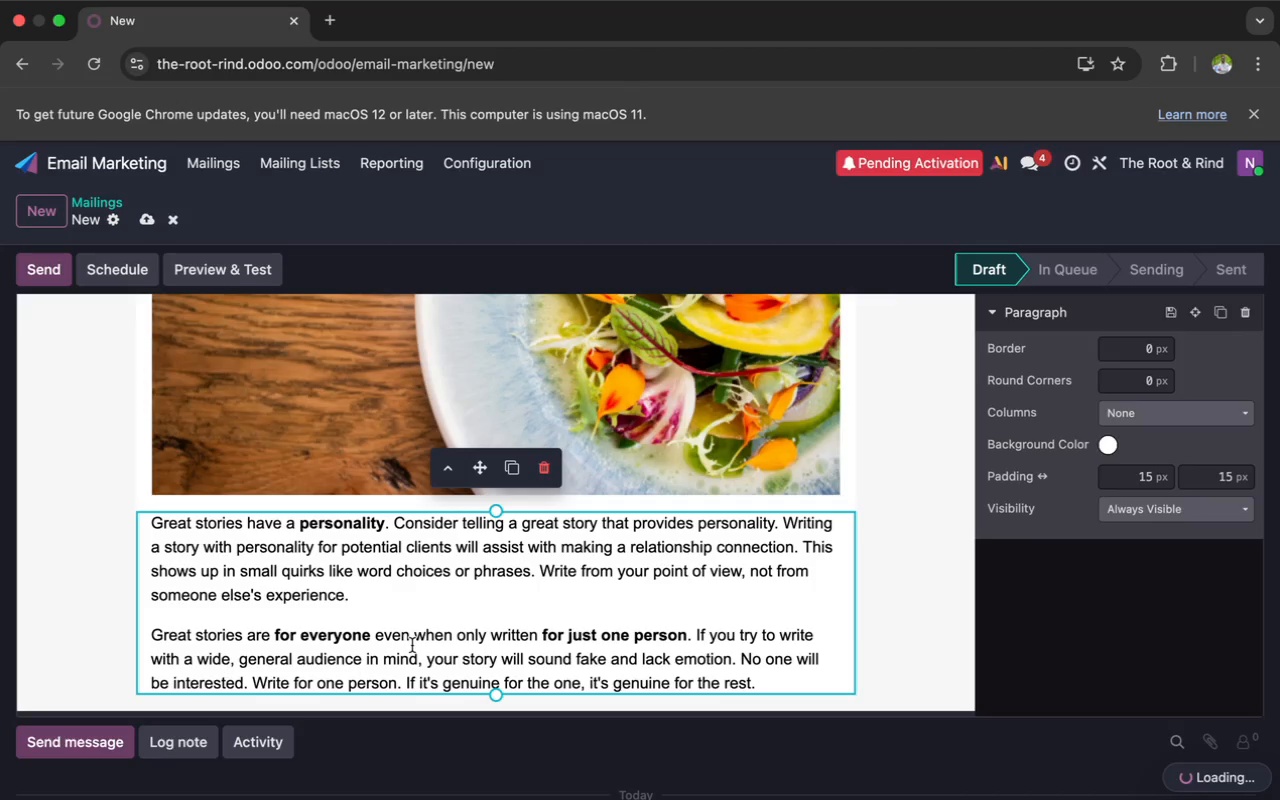 
key(Meta+CommandLeft)
 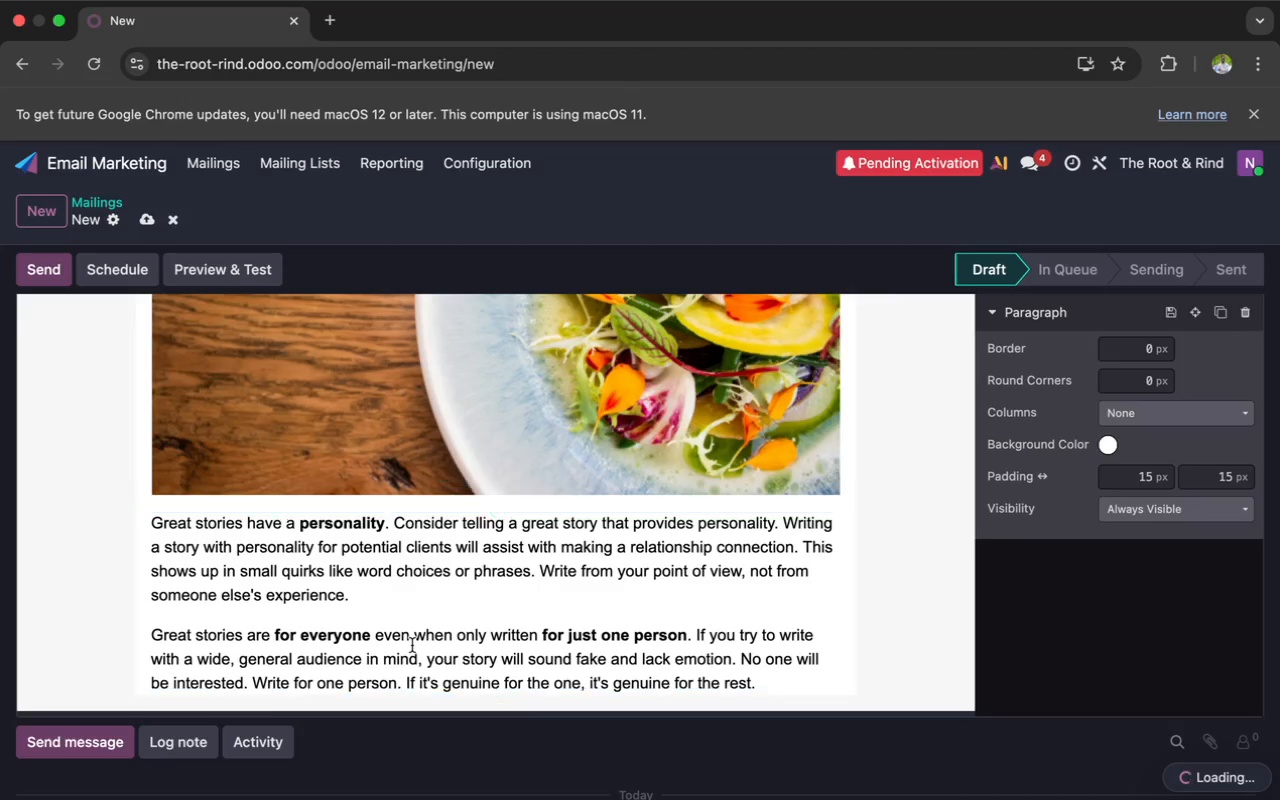 
key(Meta+A)
 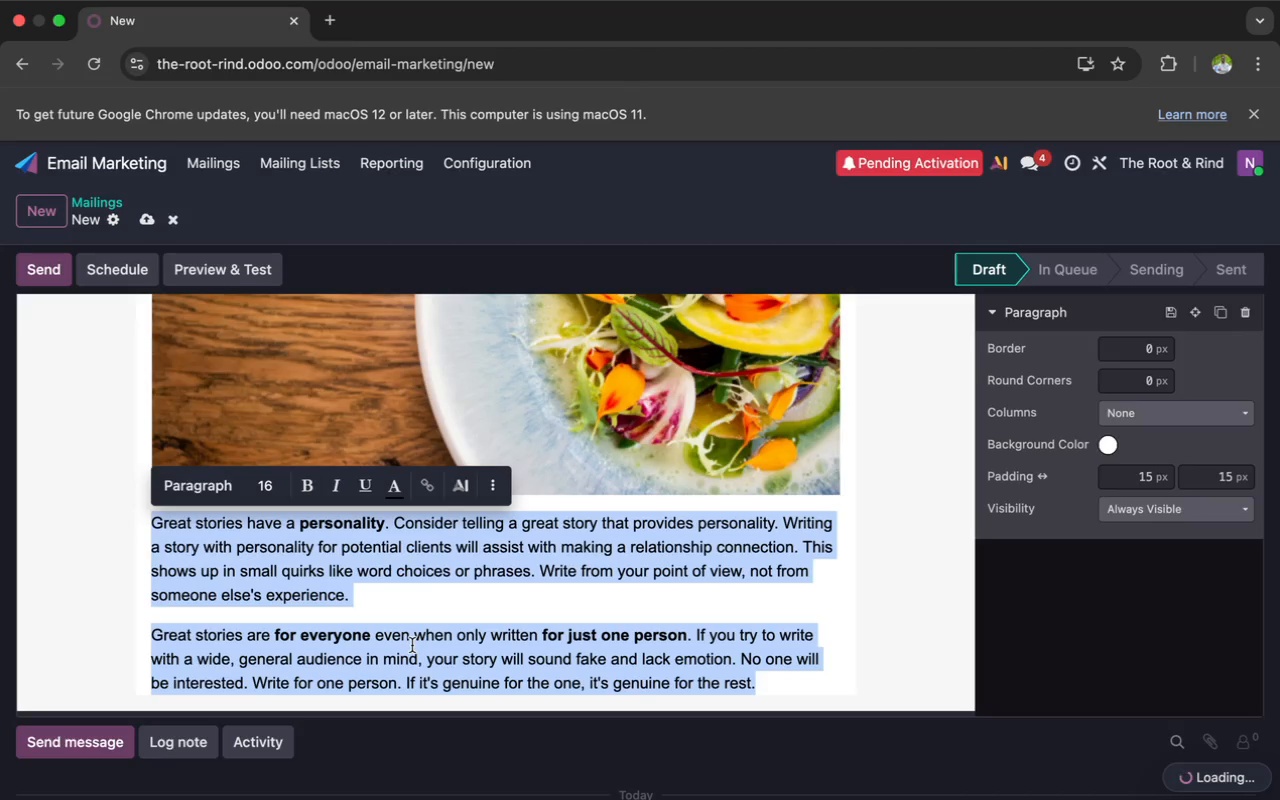 
key(Backspace)
 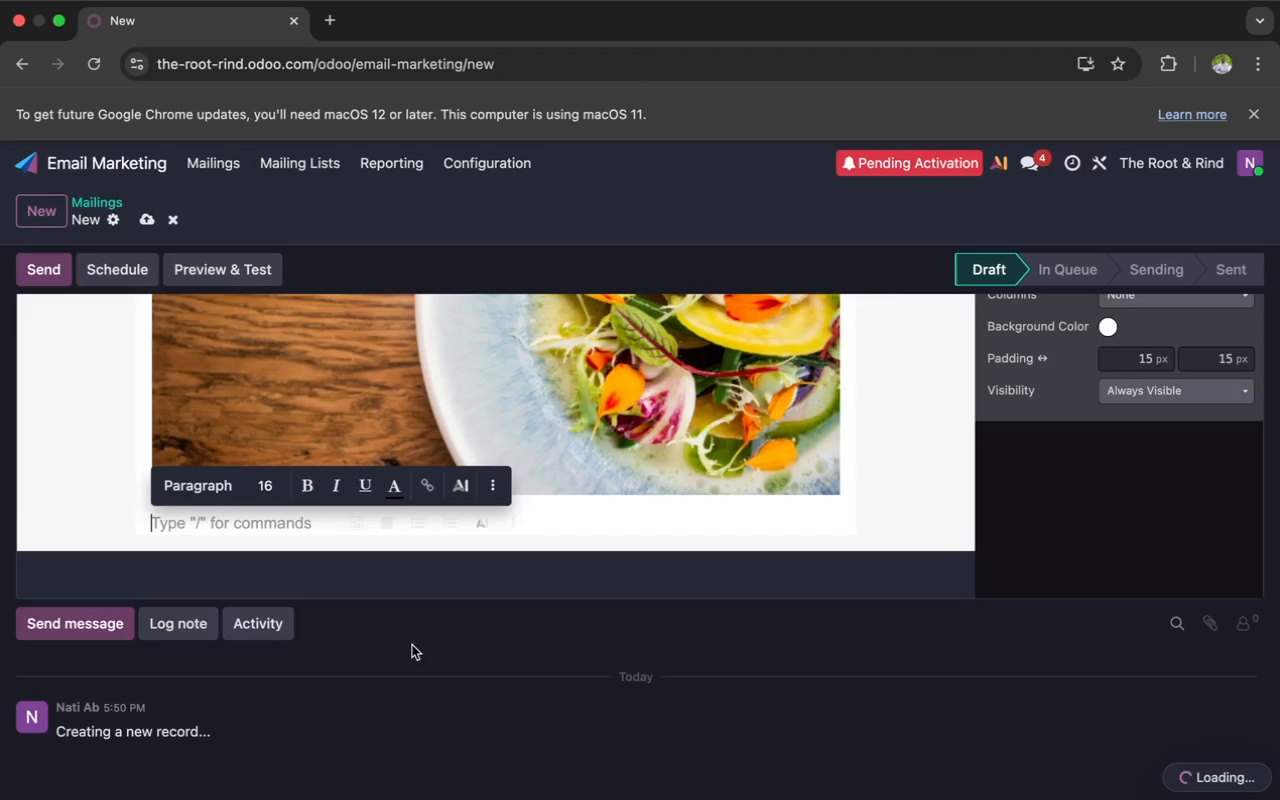 
wait(7.63)
 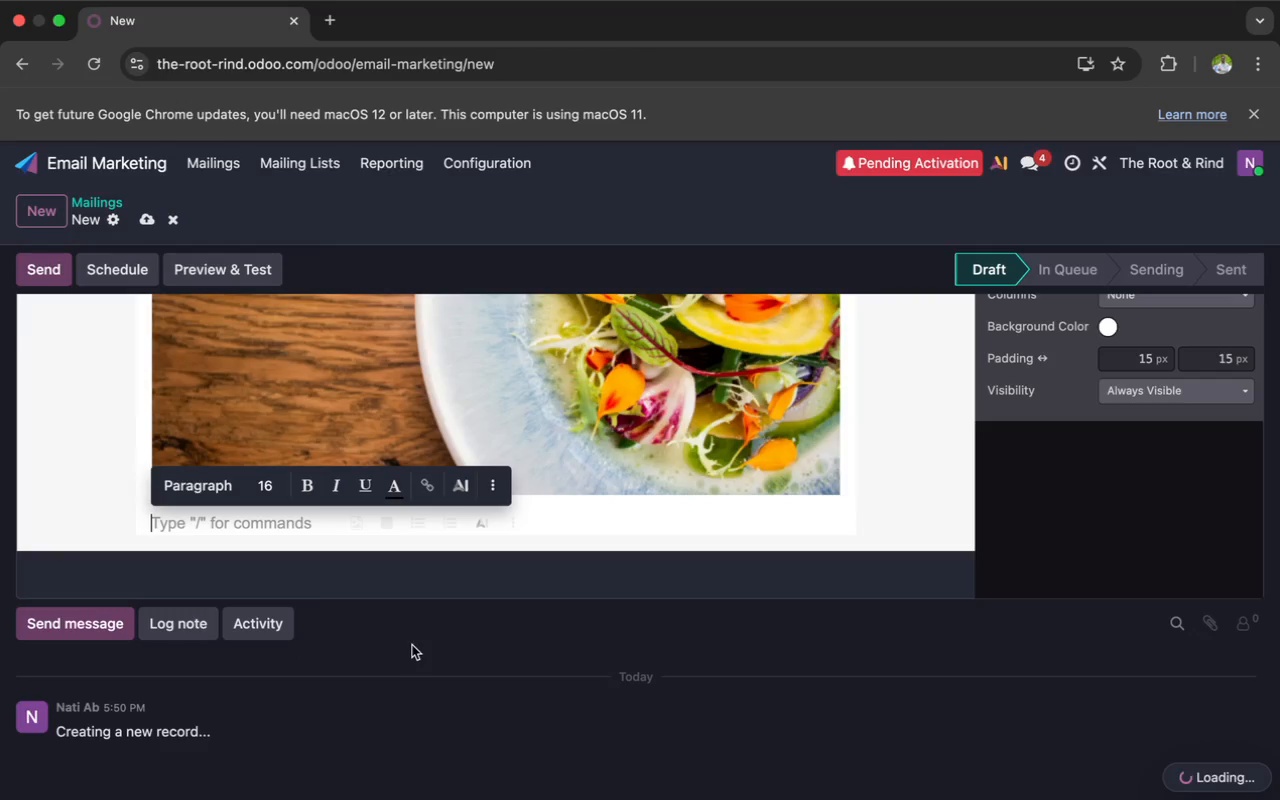 
type(Helo)
key(Backspace)
type(lo)
 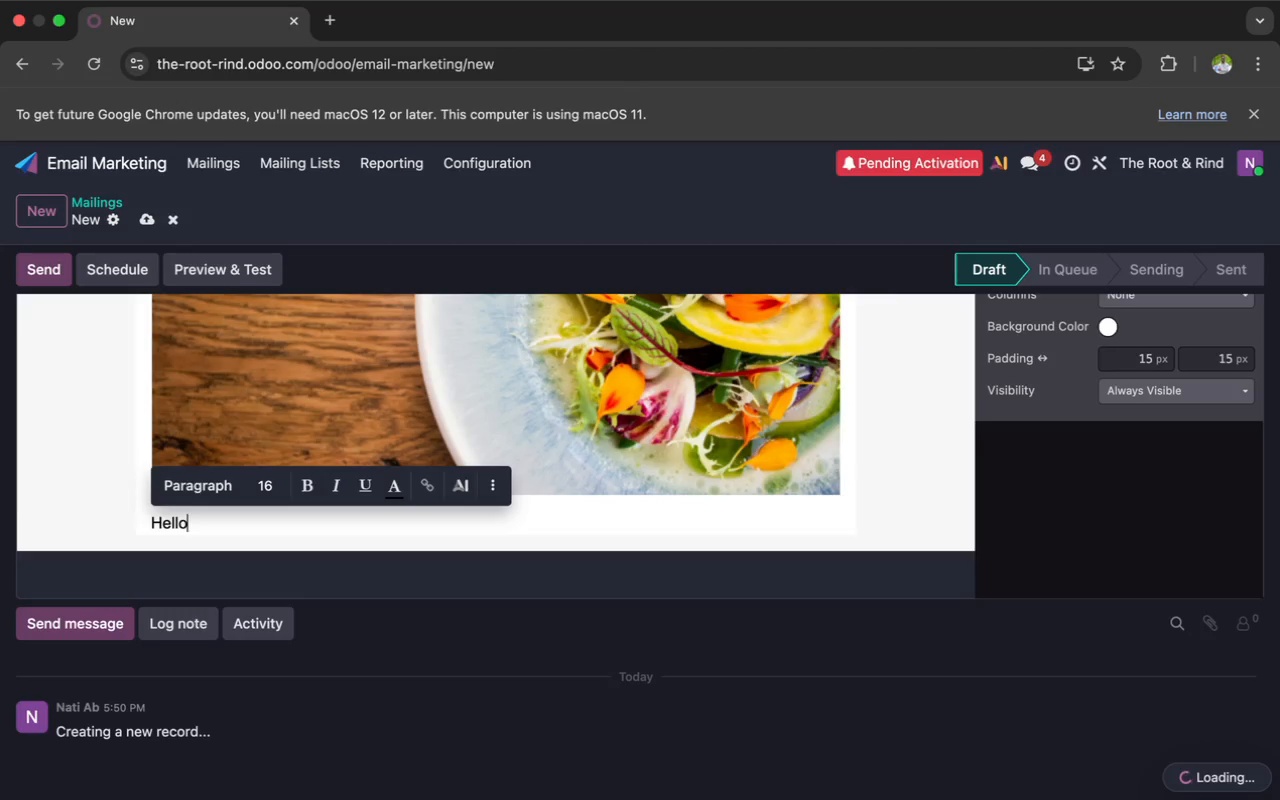 
left_click_drag(start_coordinate=[196, 528], to_coordinate=[149, 522])
 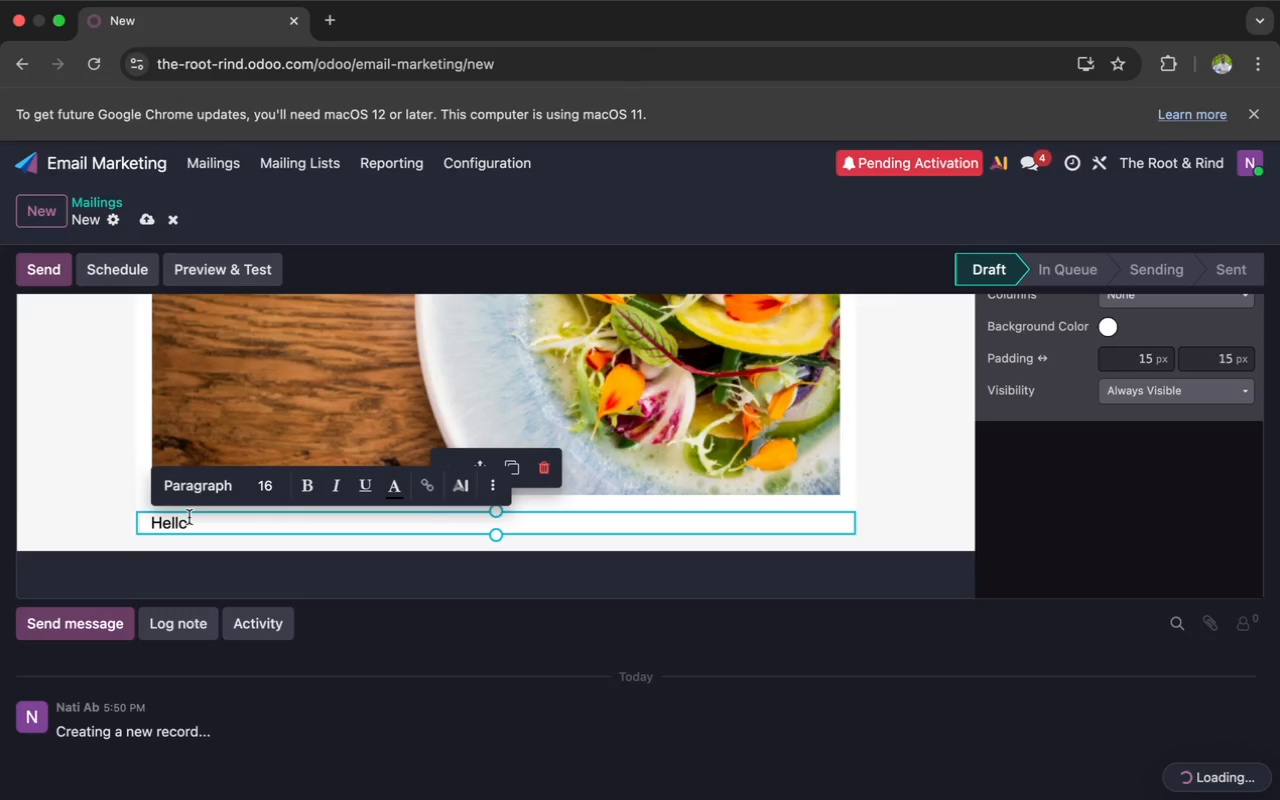 
left_click_drag(start_coordinate=[196, 516], to_coordinate=[148, 517])
 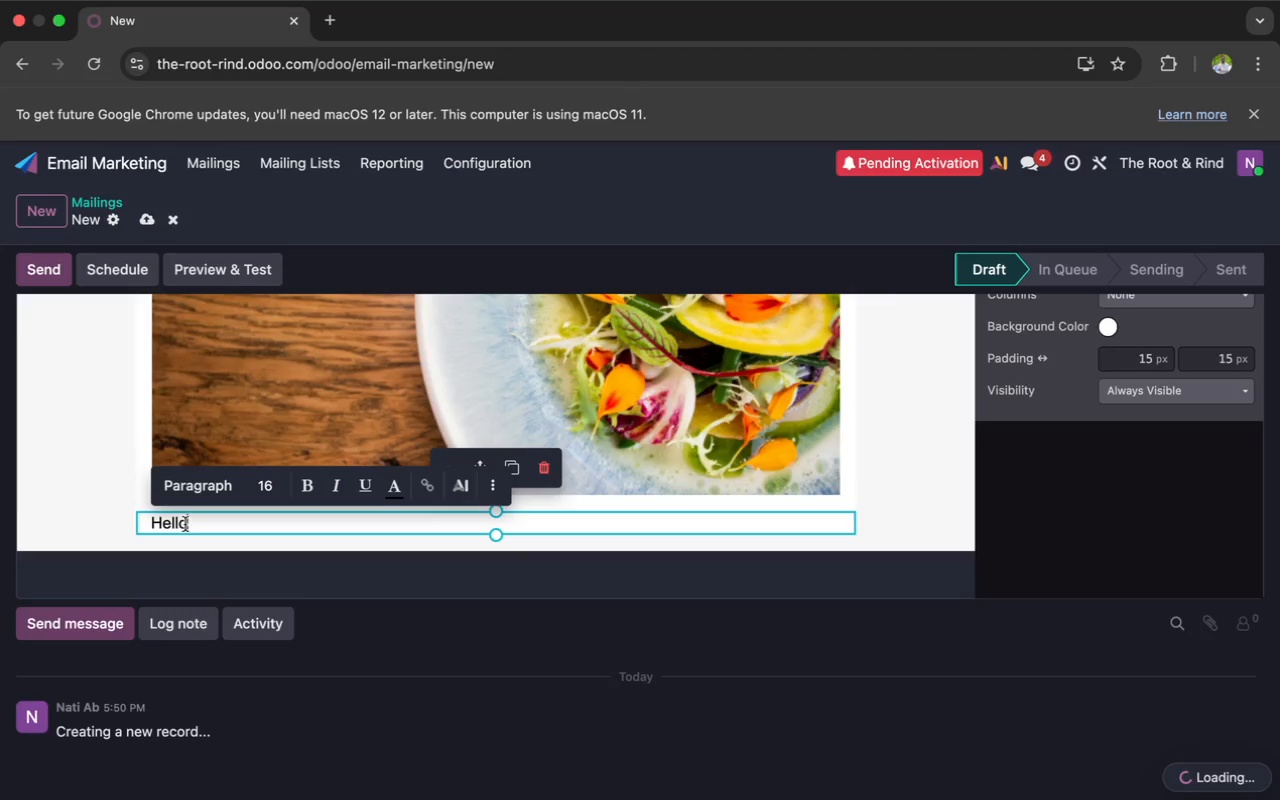 
left_click([197, 521])
 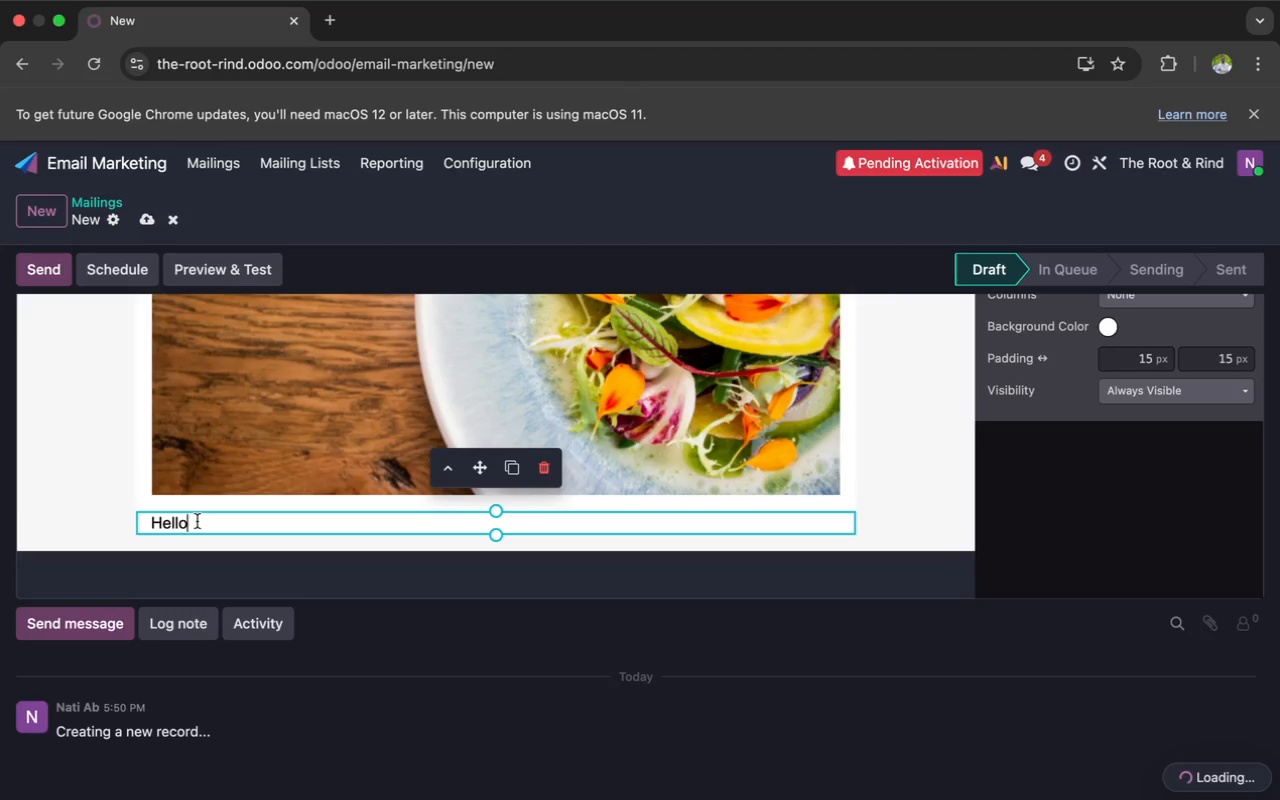 
left_click_drag(start_coordinate=[197, 521], to_coordinate=[158, 523])
 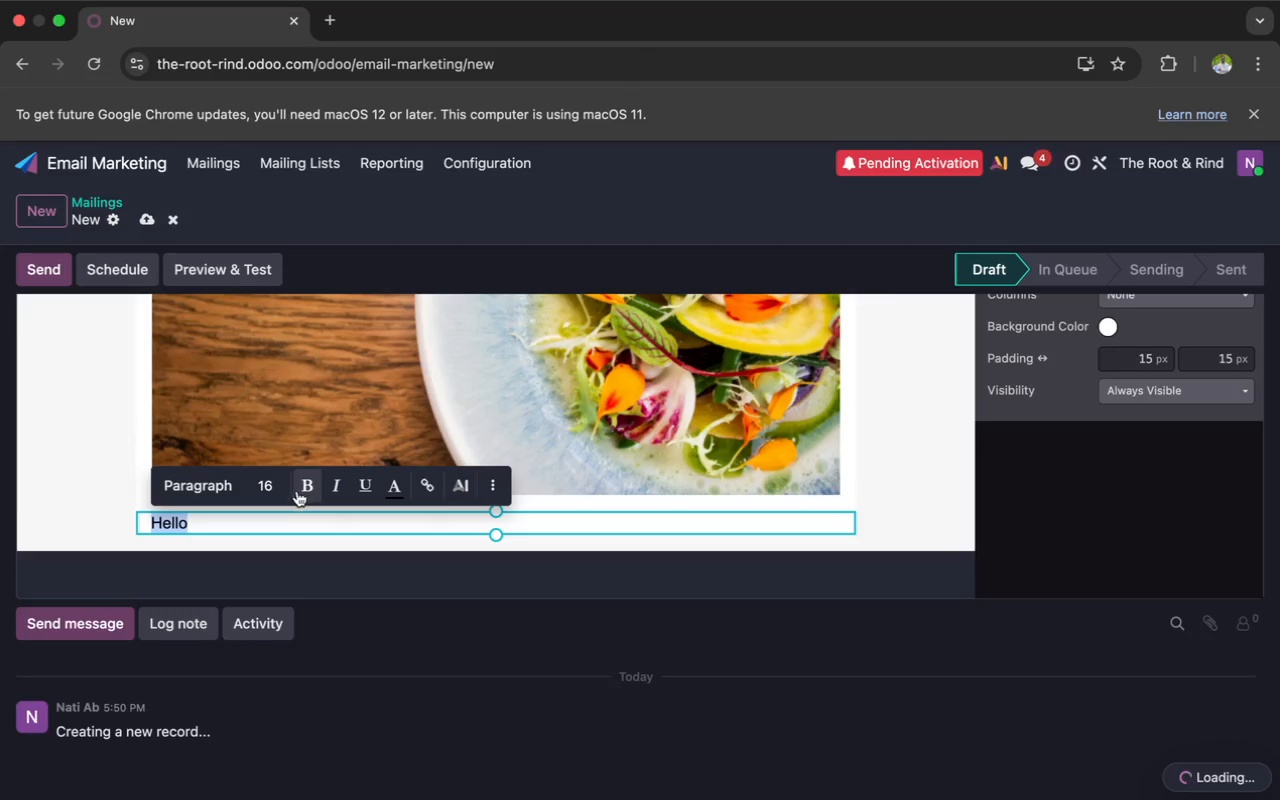 
left_click([302, 486])
 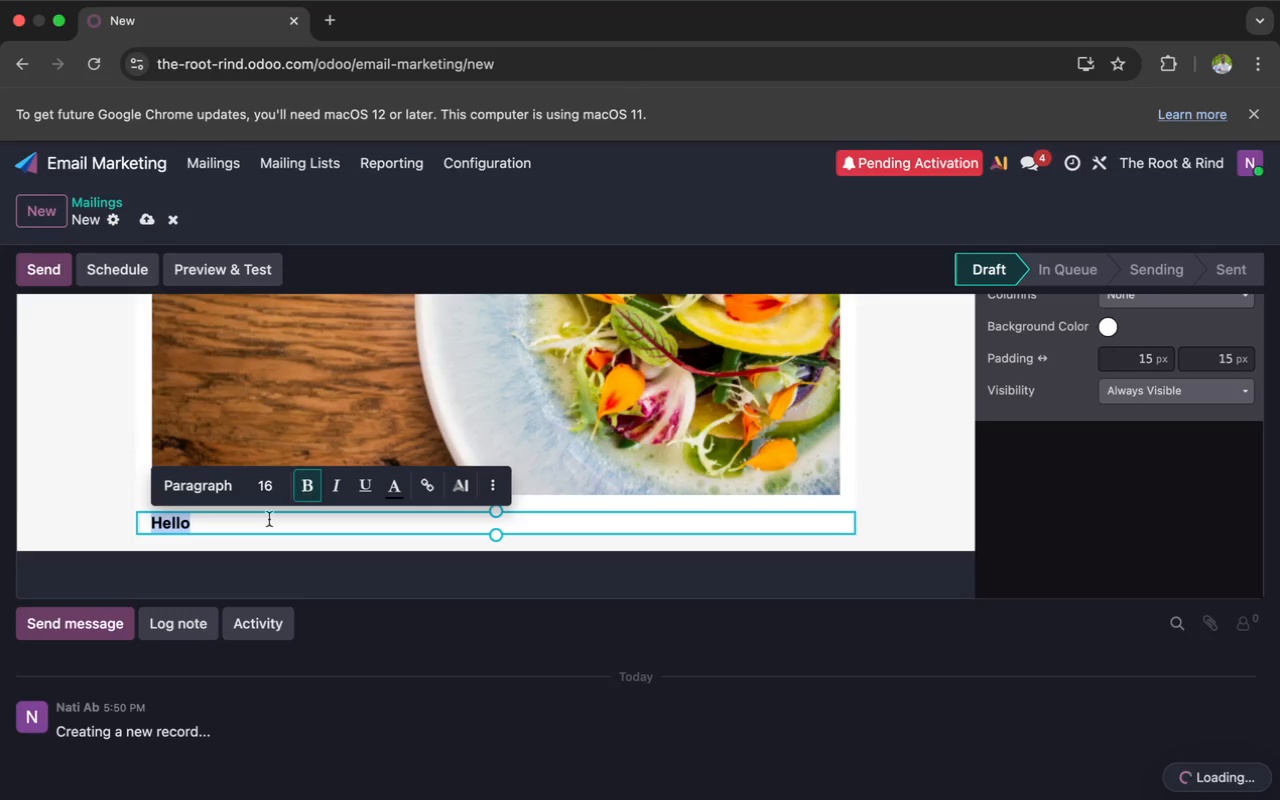 
left_click([257, 525])
 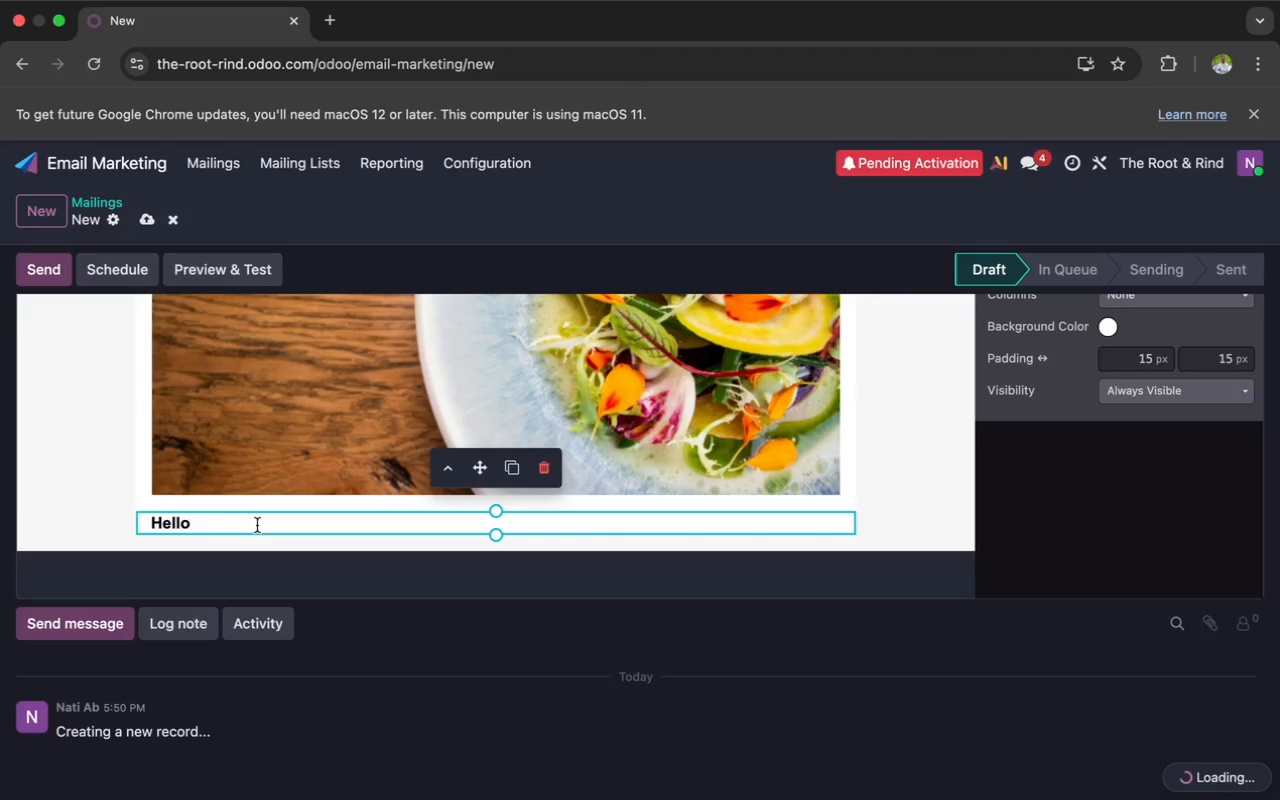 
key(Space)
 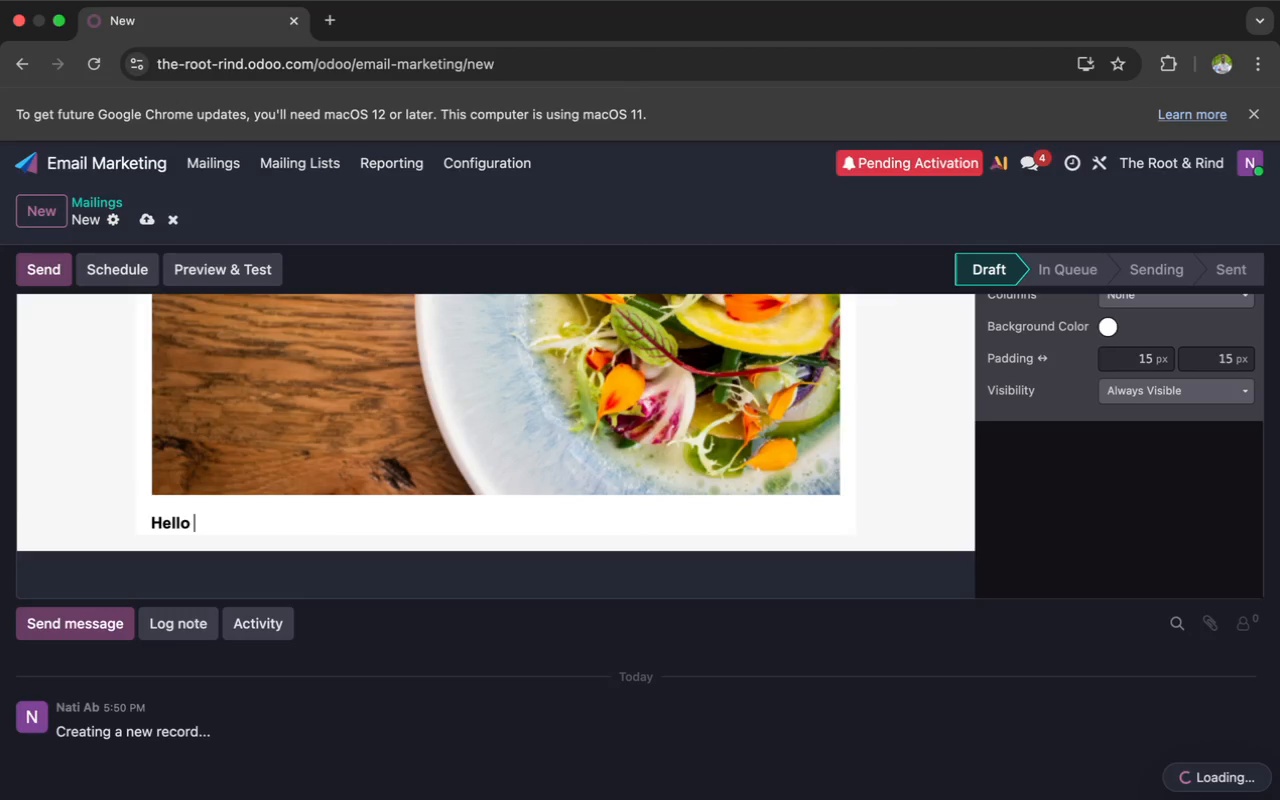 
hold_key(key=ShiftLeft, duration=1.15)
 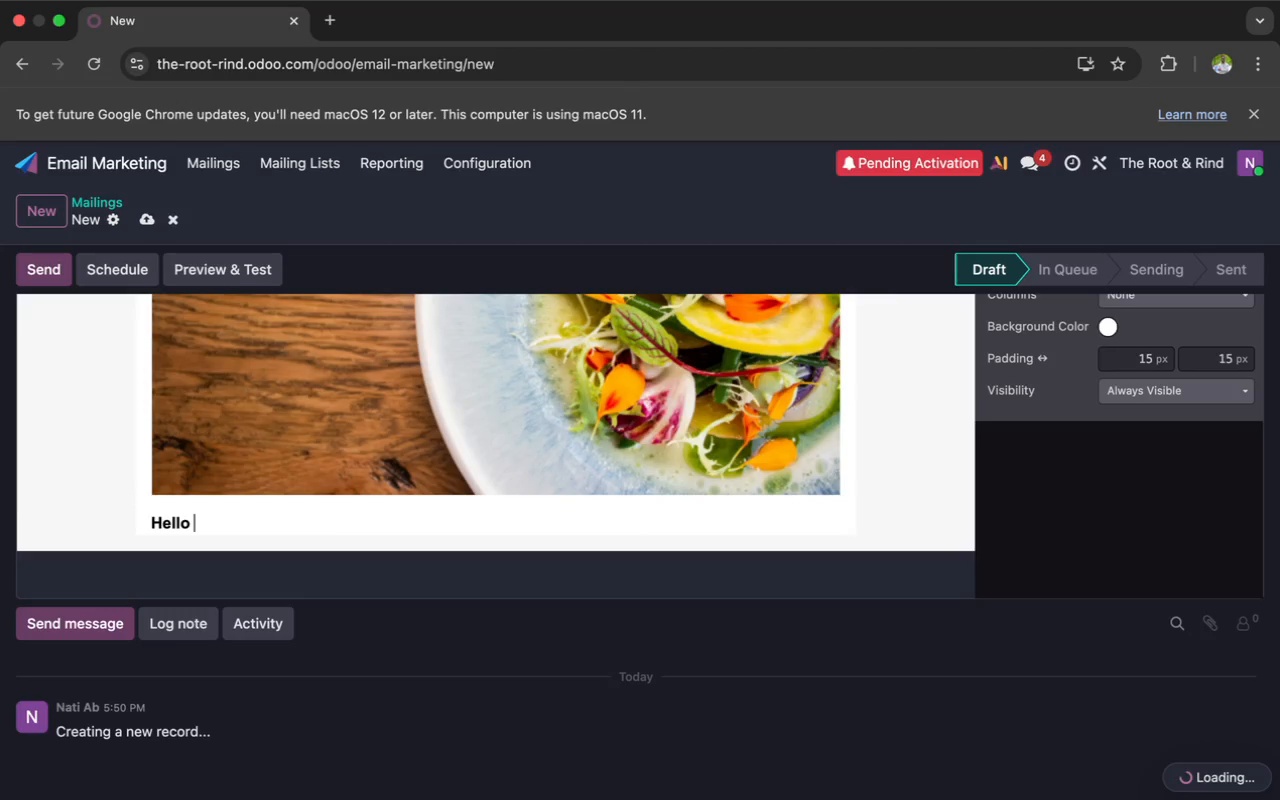 
key(Backquote)
 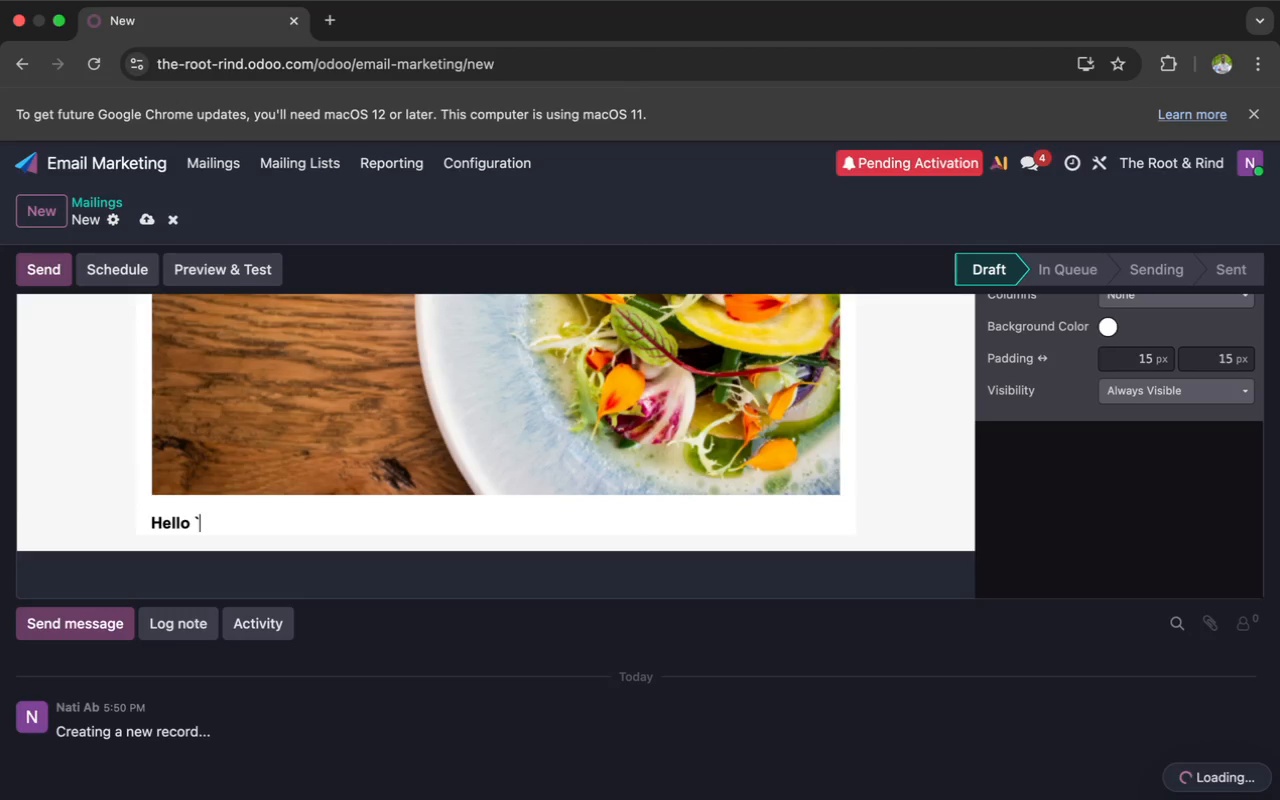 
key(Shift+4)
 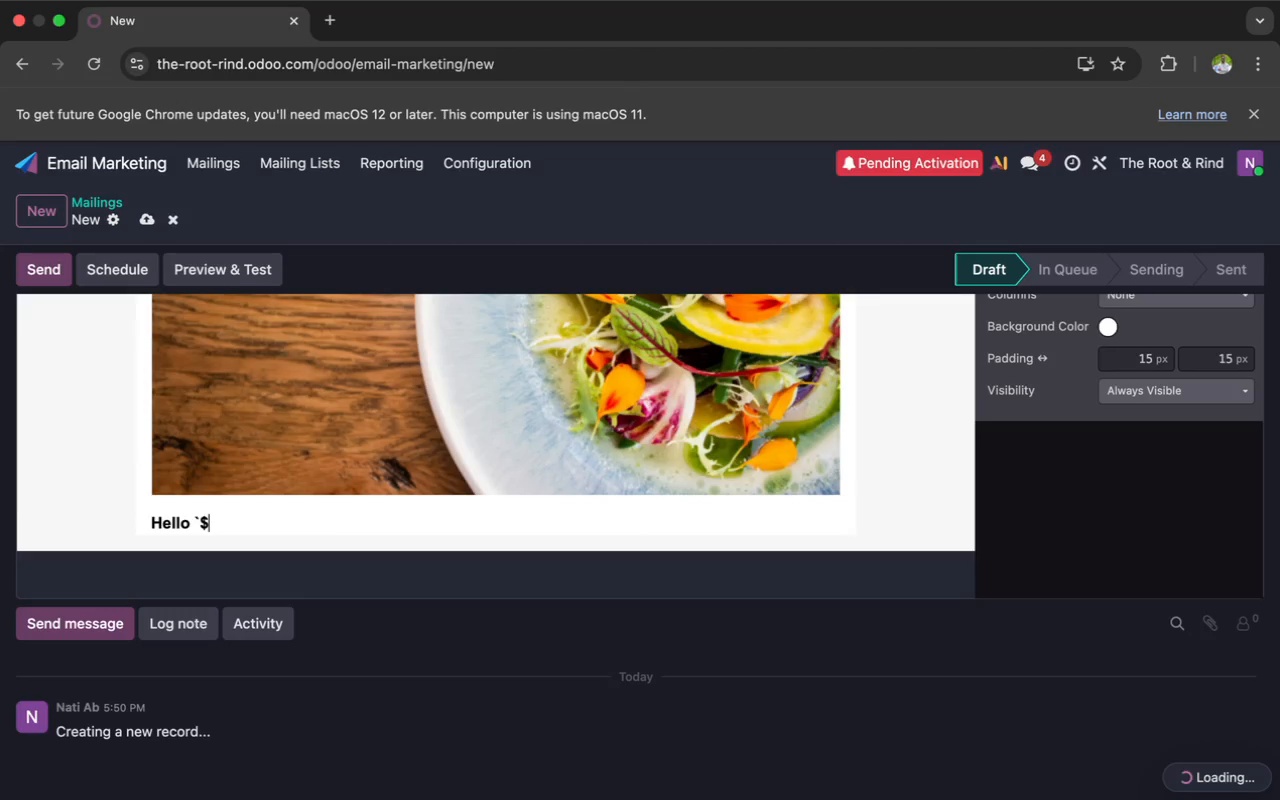 
key(Shift+BracketLeft)
 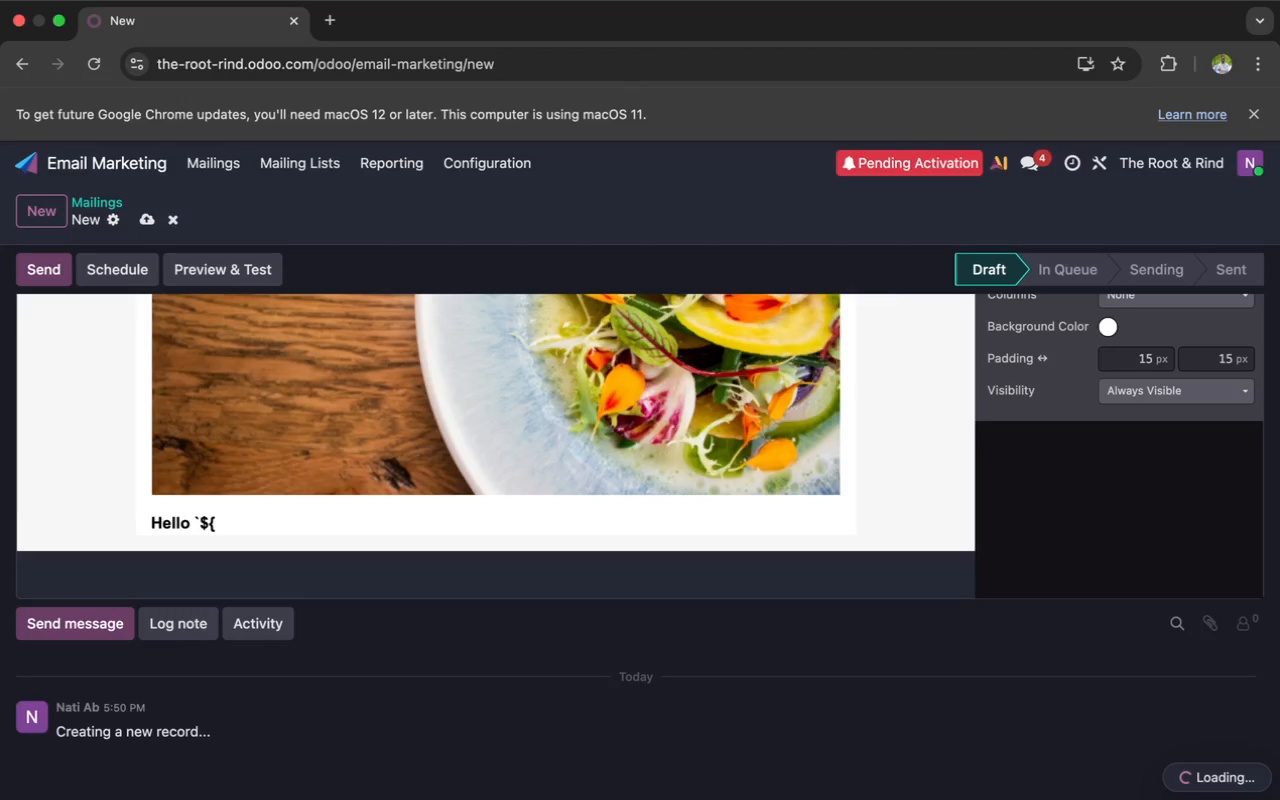 
wait(13.68)
 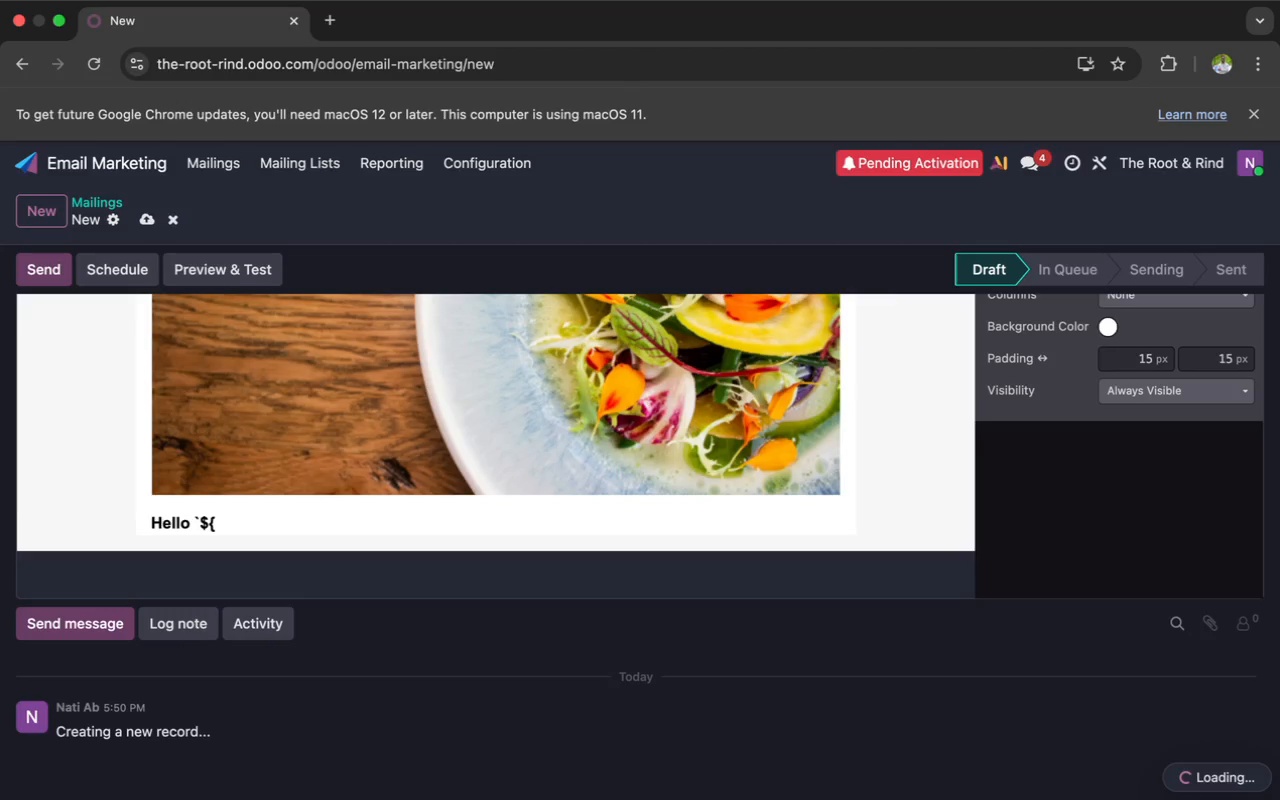 
type(object.name}`,)
 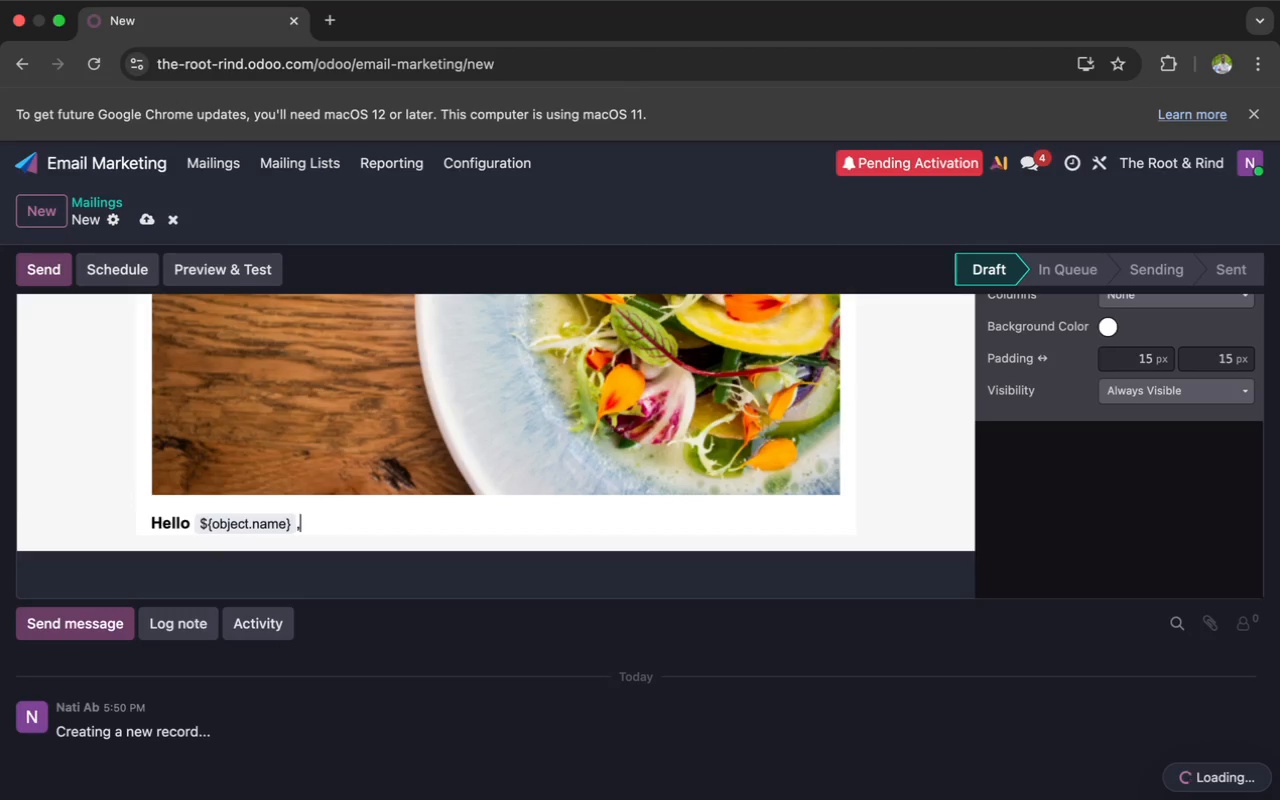 
 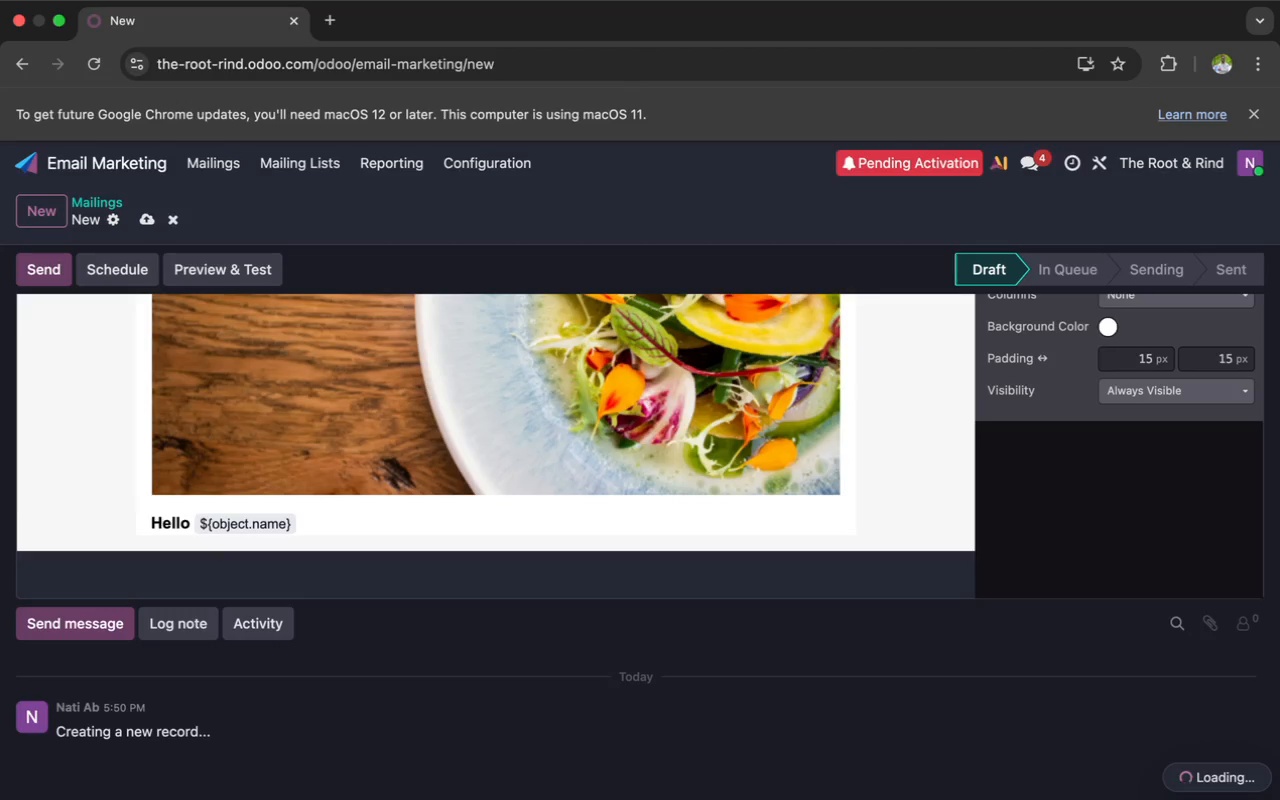 
key(Enter)
 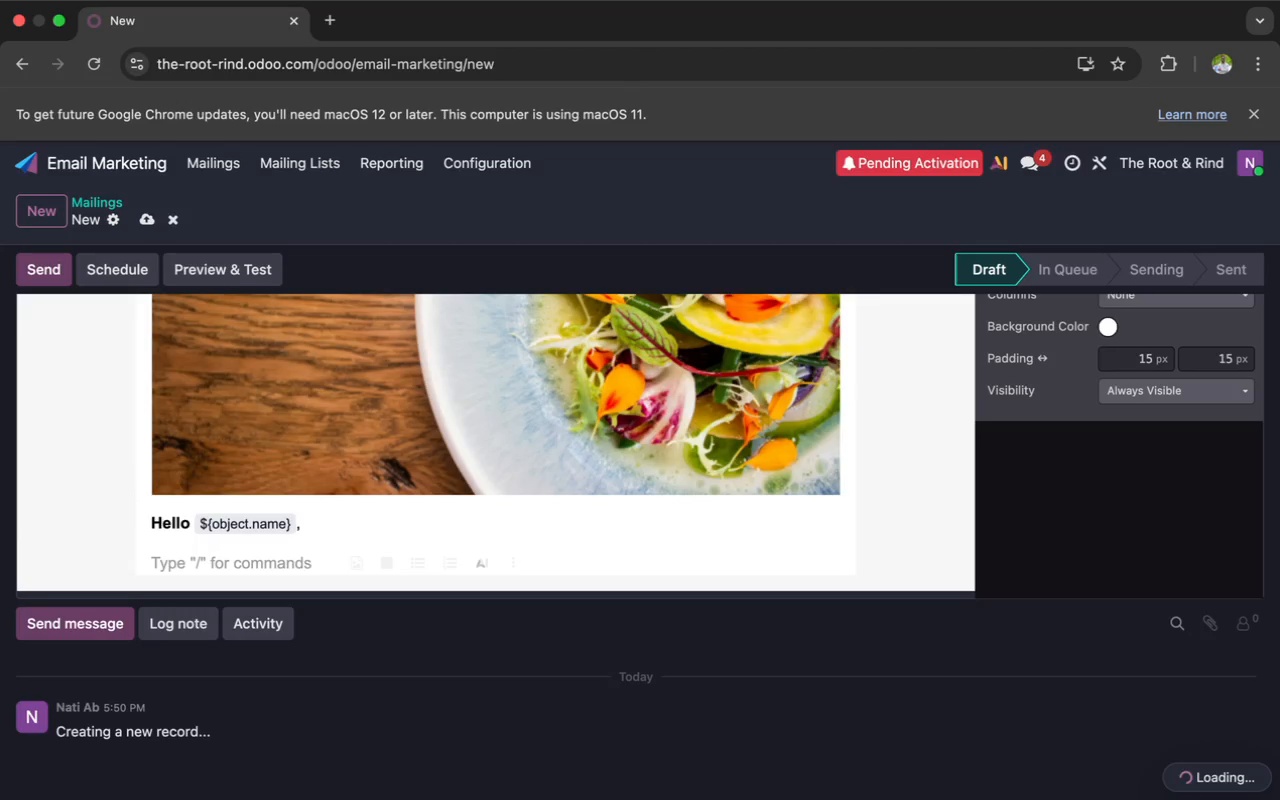 
type(Every dish we serve begins long before it reaches your table.)
 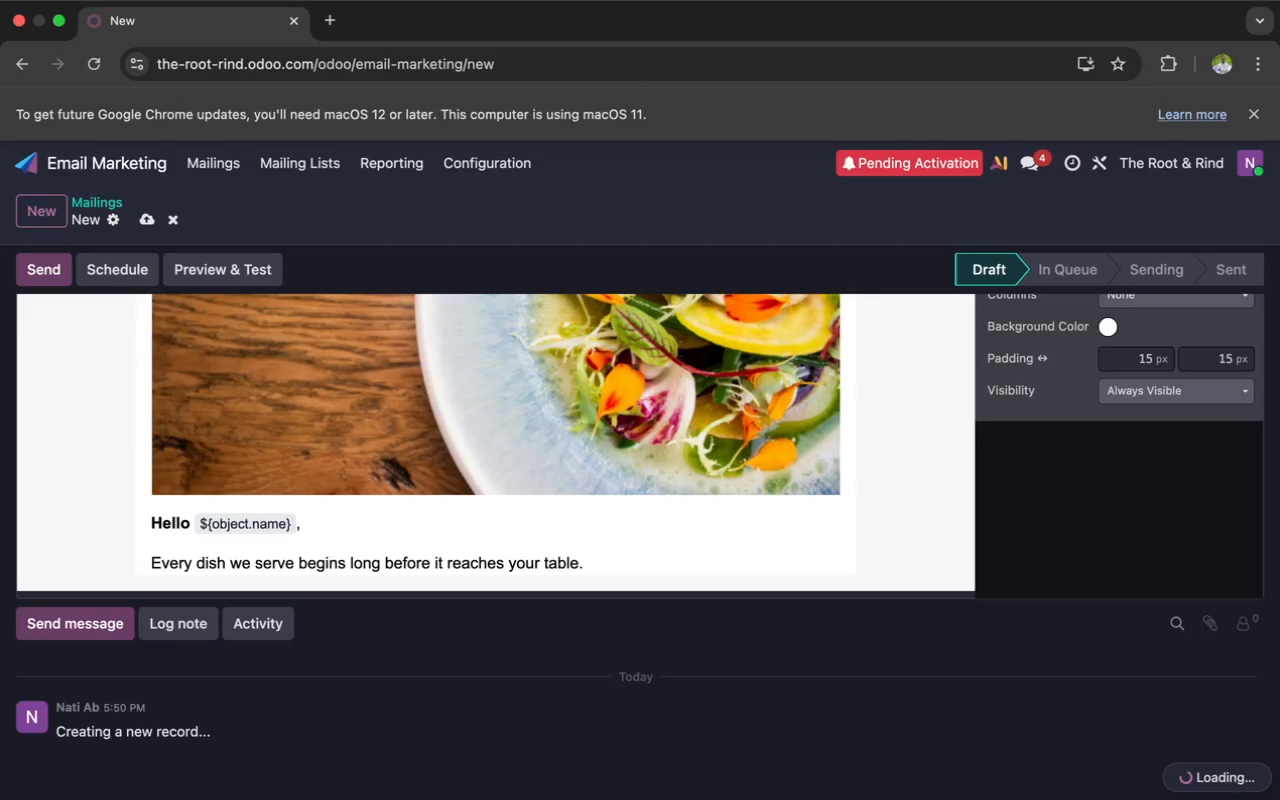 
key(Enter)
 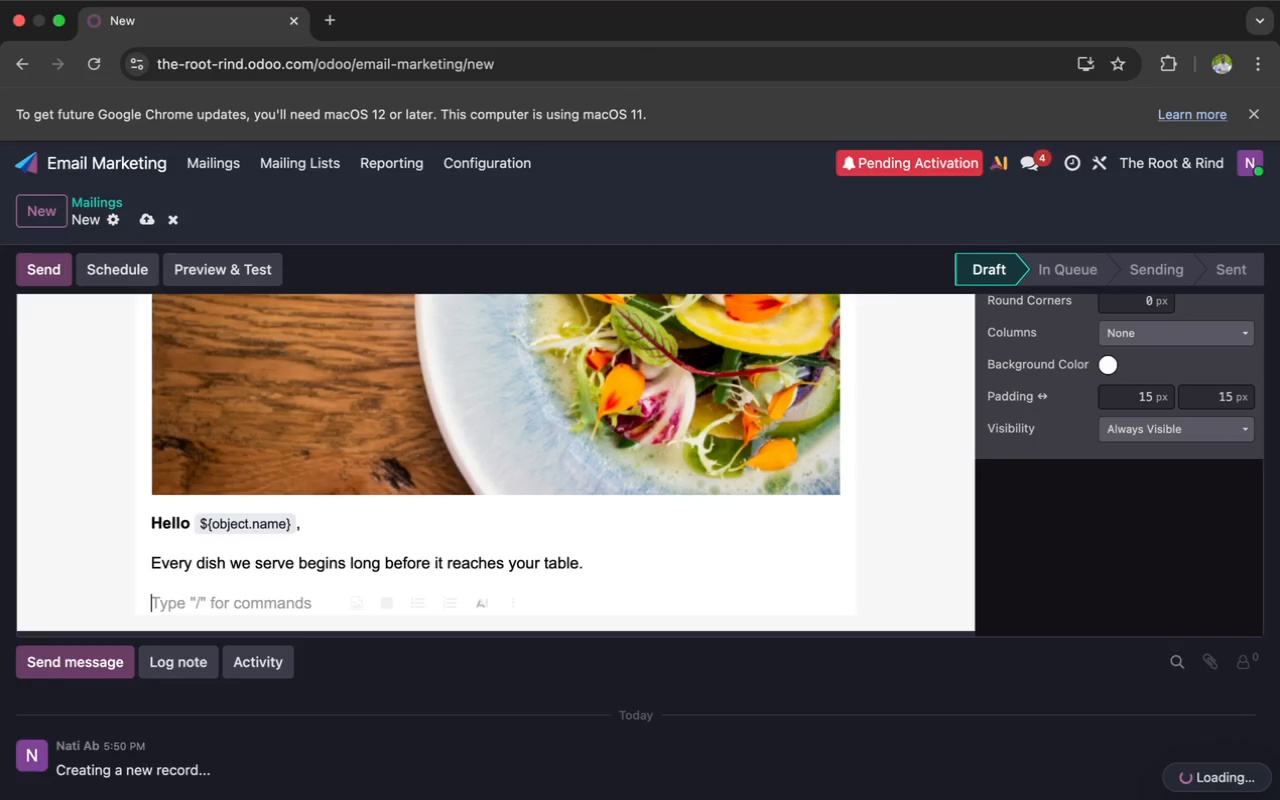 
type(It  begins in the do)
key(Backspace)
key(Backspace)
type(soil )
key(Backspace)
type(. In the handof )
 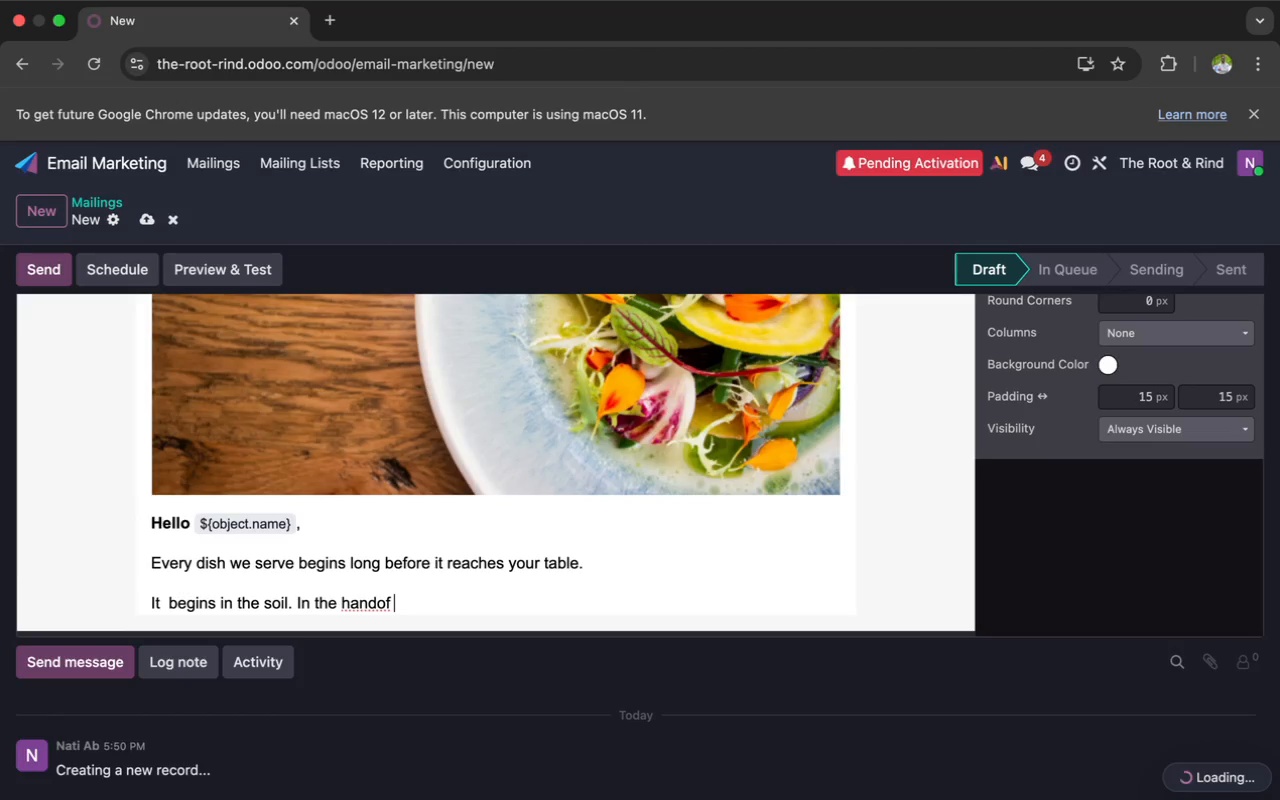 
key(ArrowLeft)
 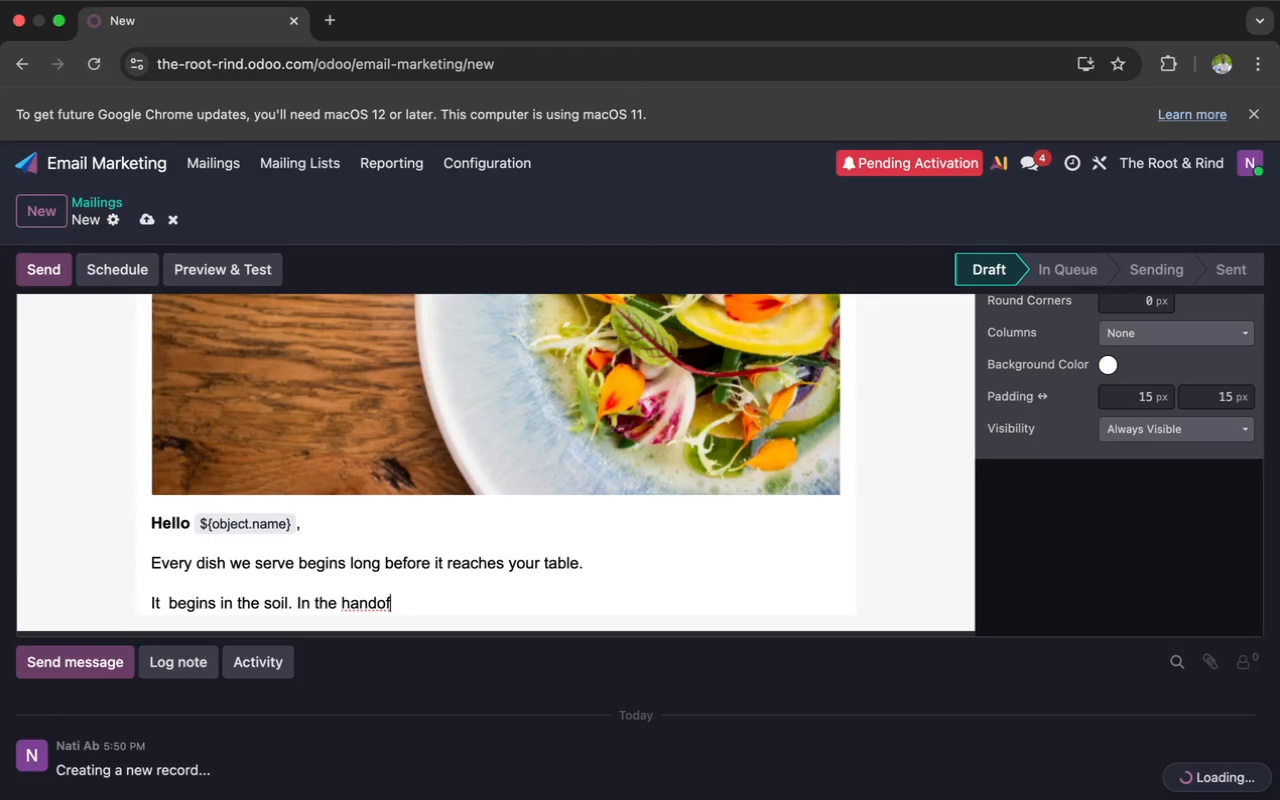 
key(ArrowLeft)
 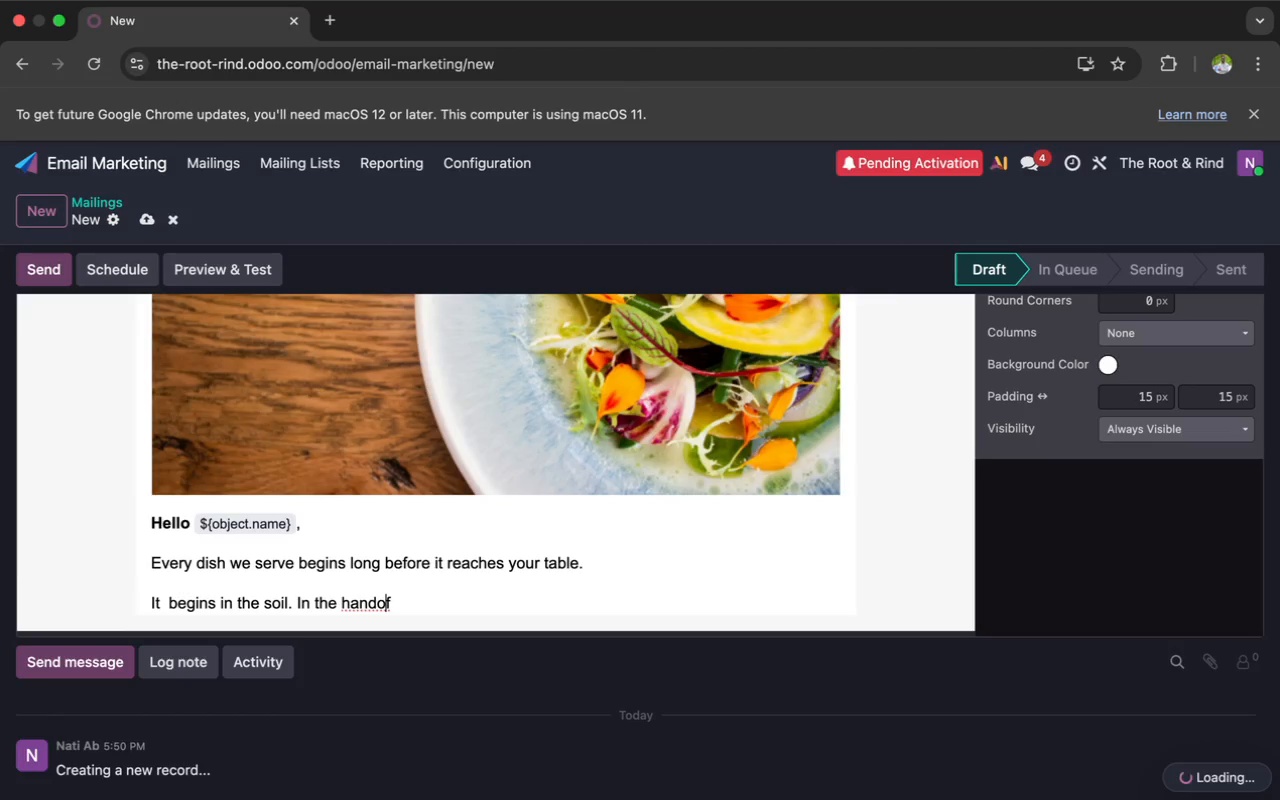 
key(ArrowLeft)
 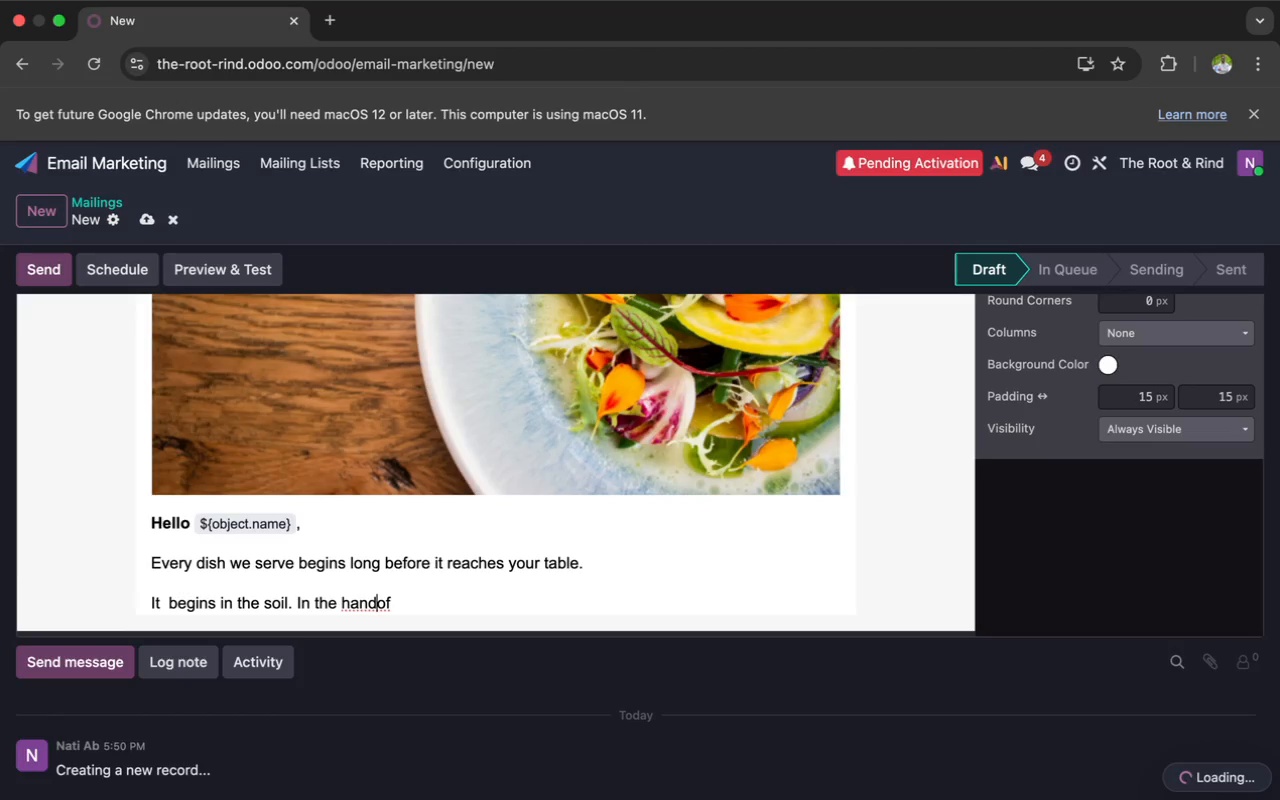 
key(Space)
 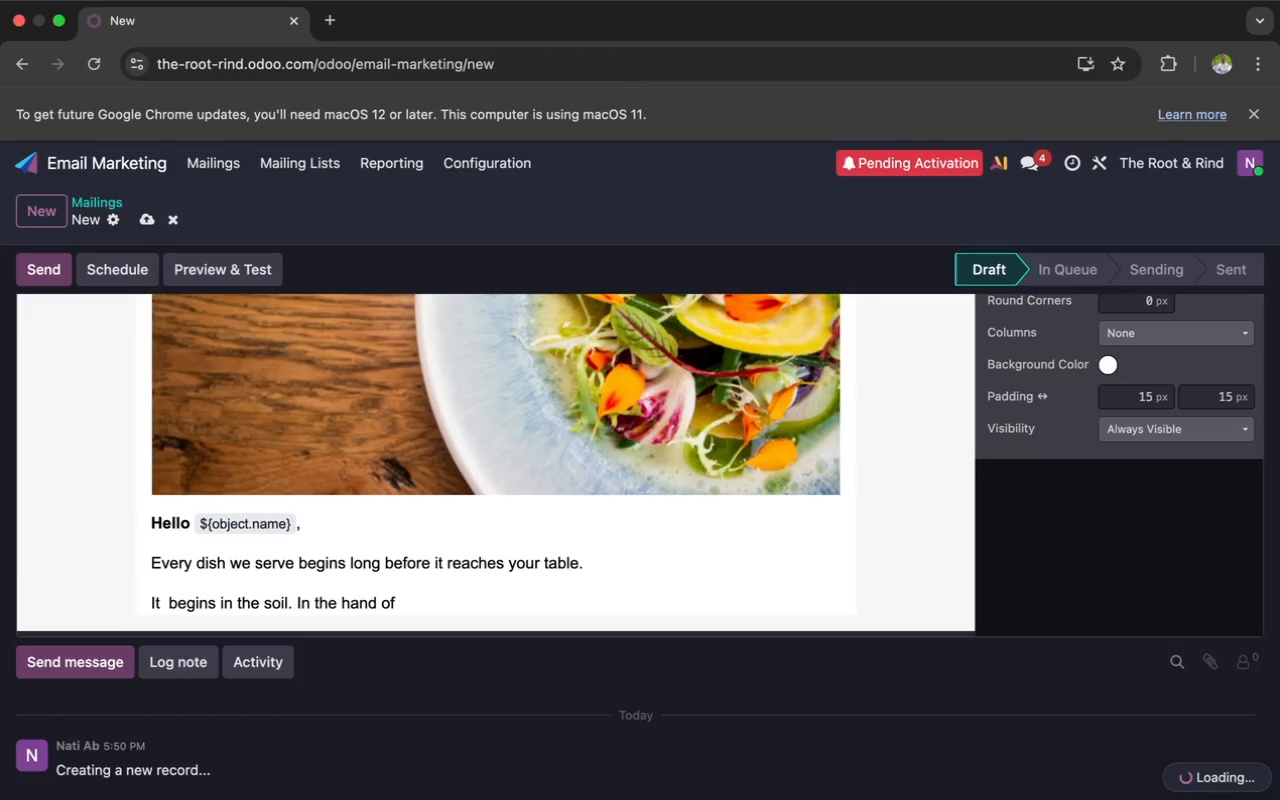 
key(ArrowRight)
 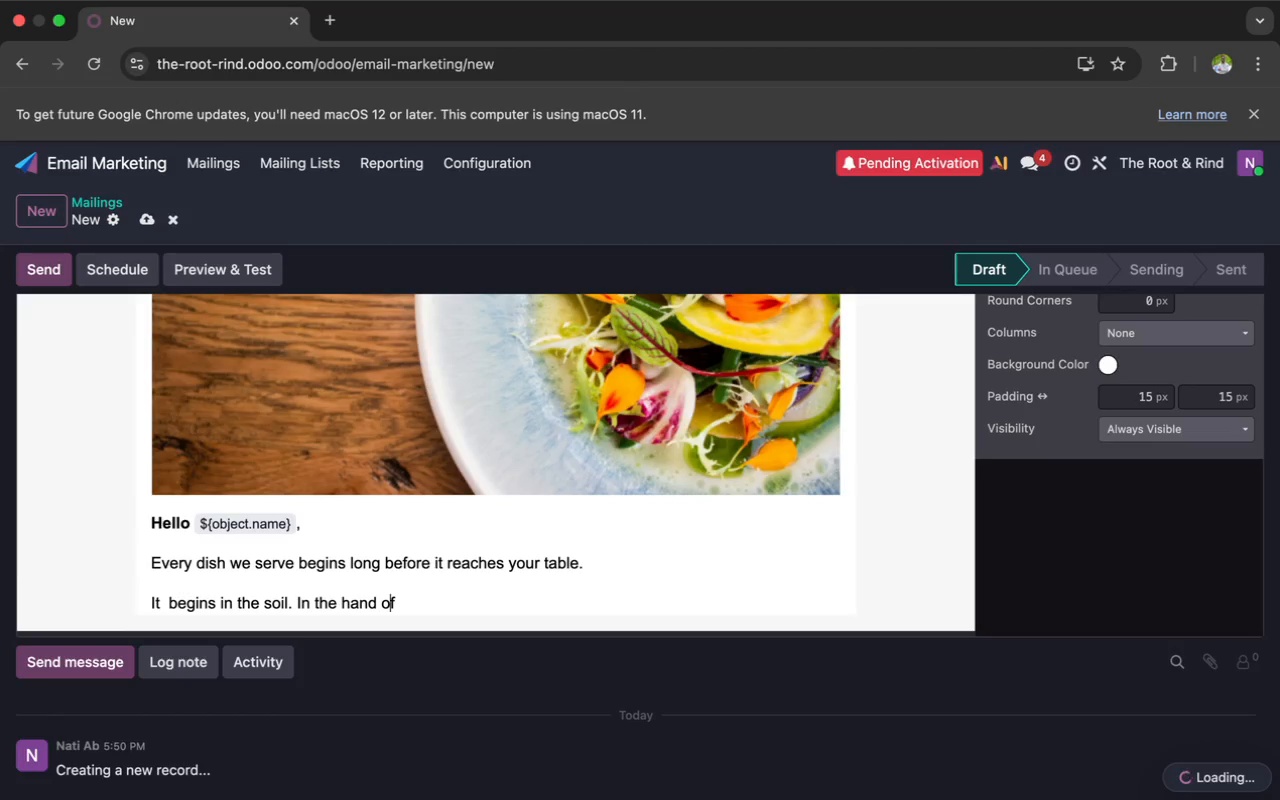 
key(ArrowRight)
 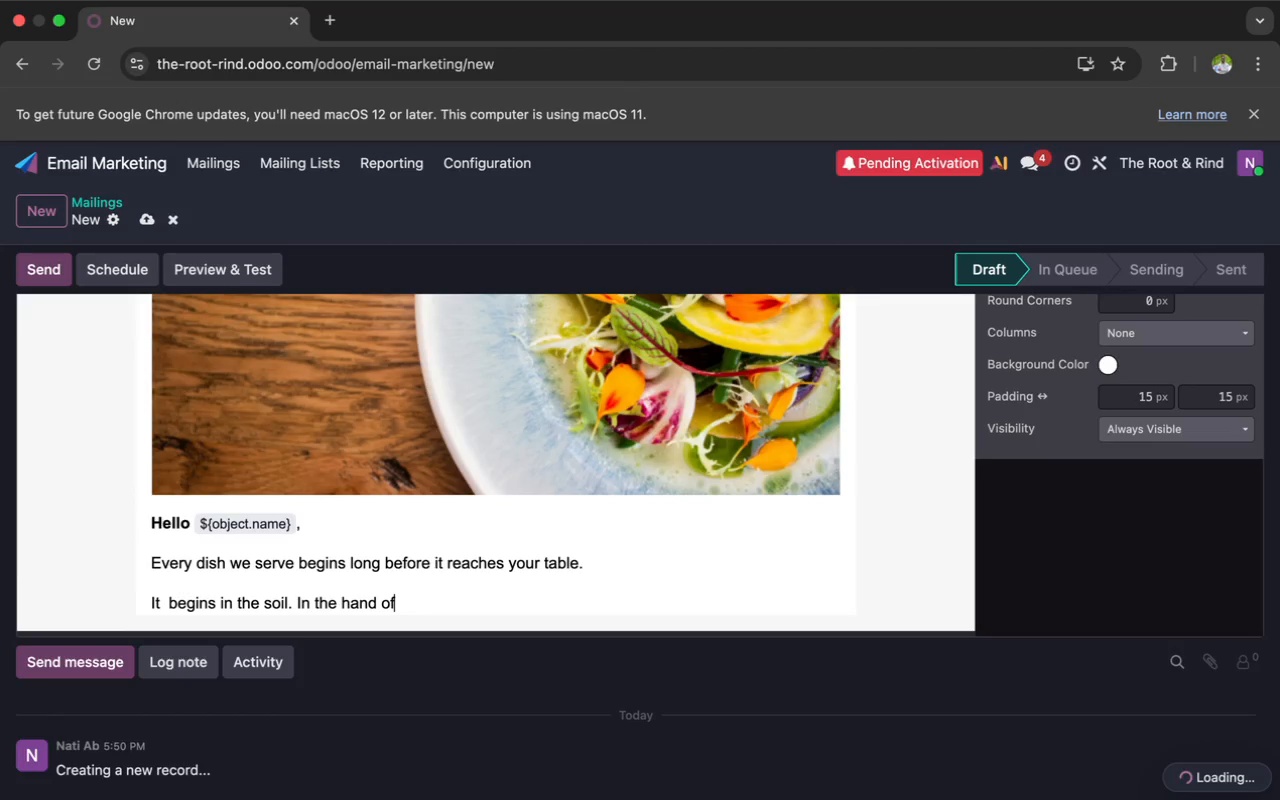 
type( farmers )
key(Backspace)
type(. In the quiet pa)
 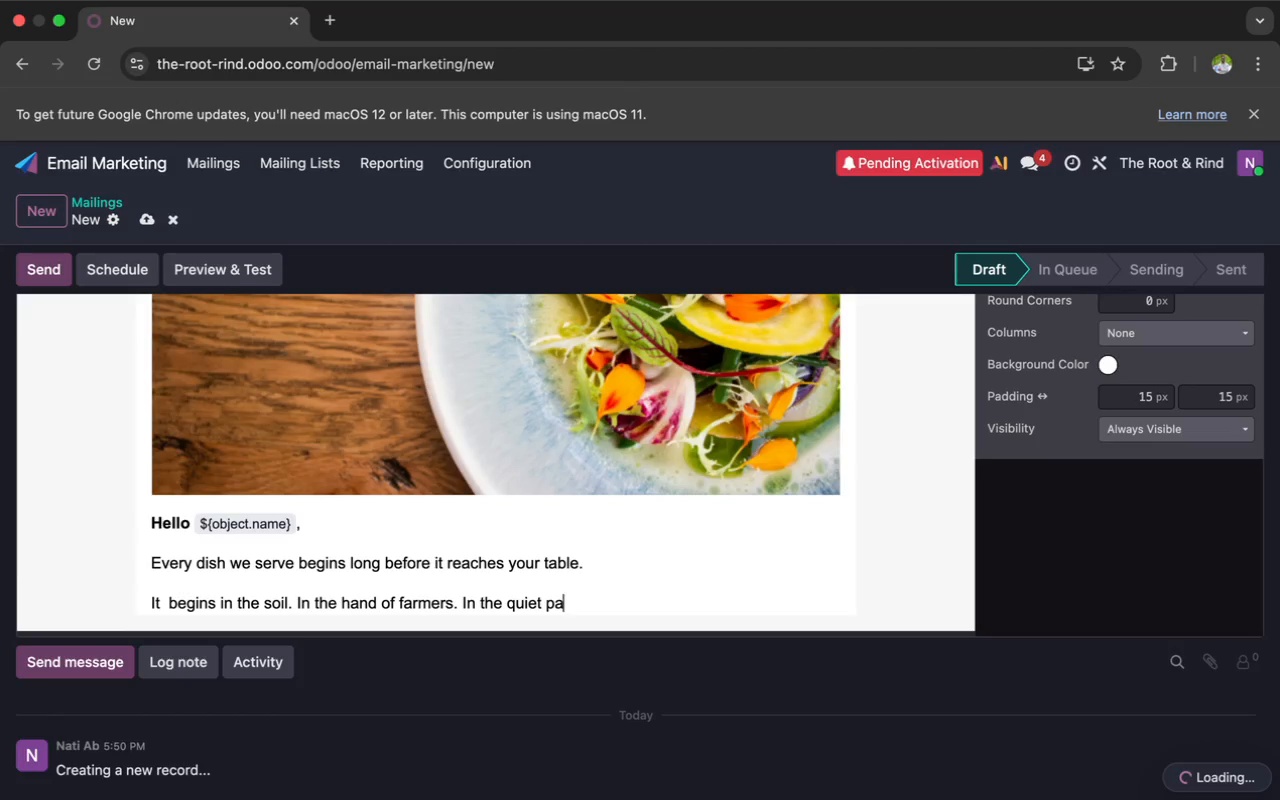 
type(tience of nature.)
 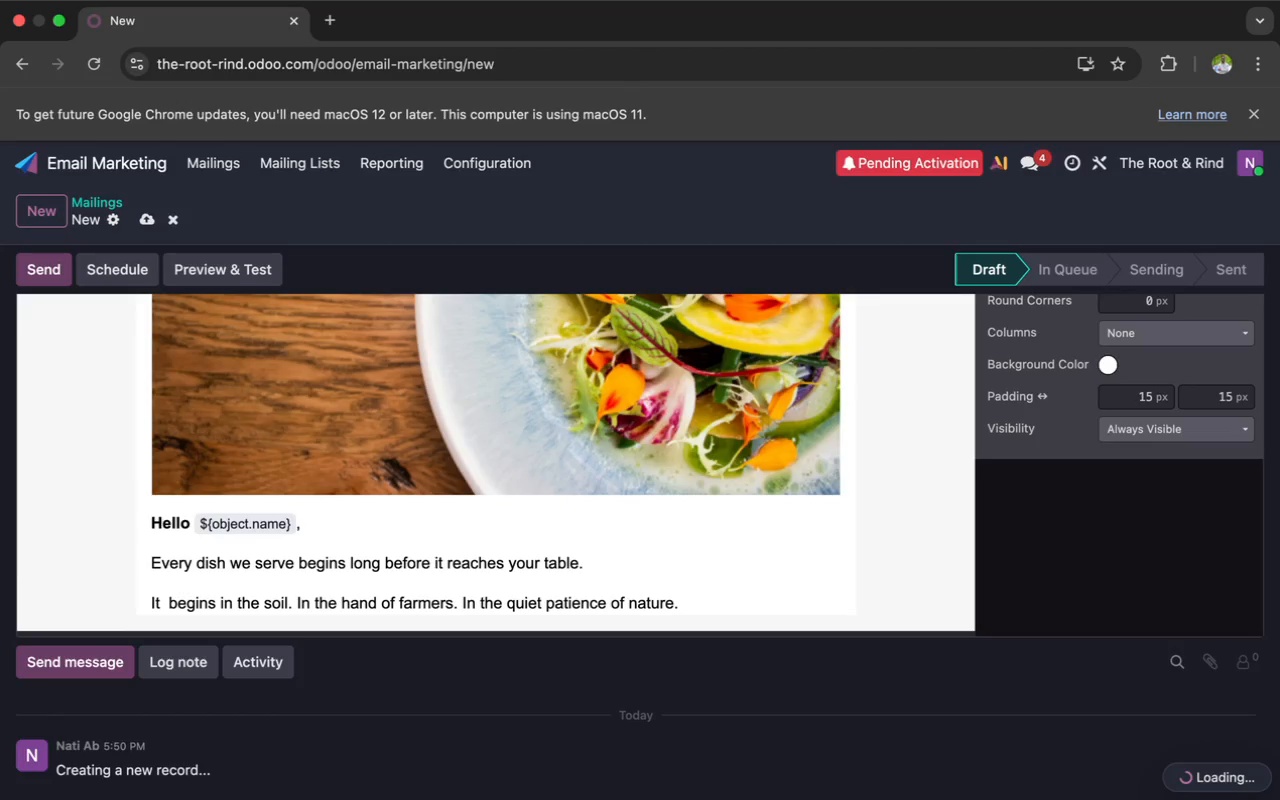 
key(Enter)
 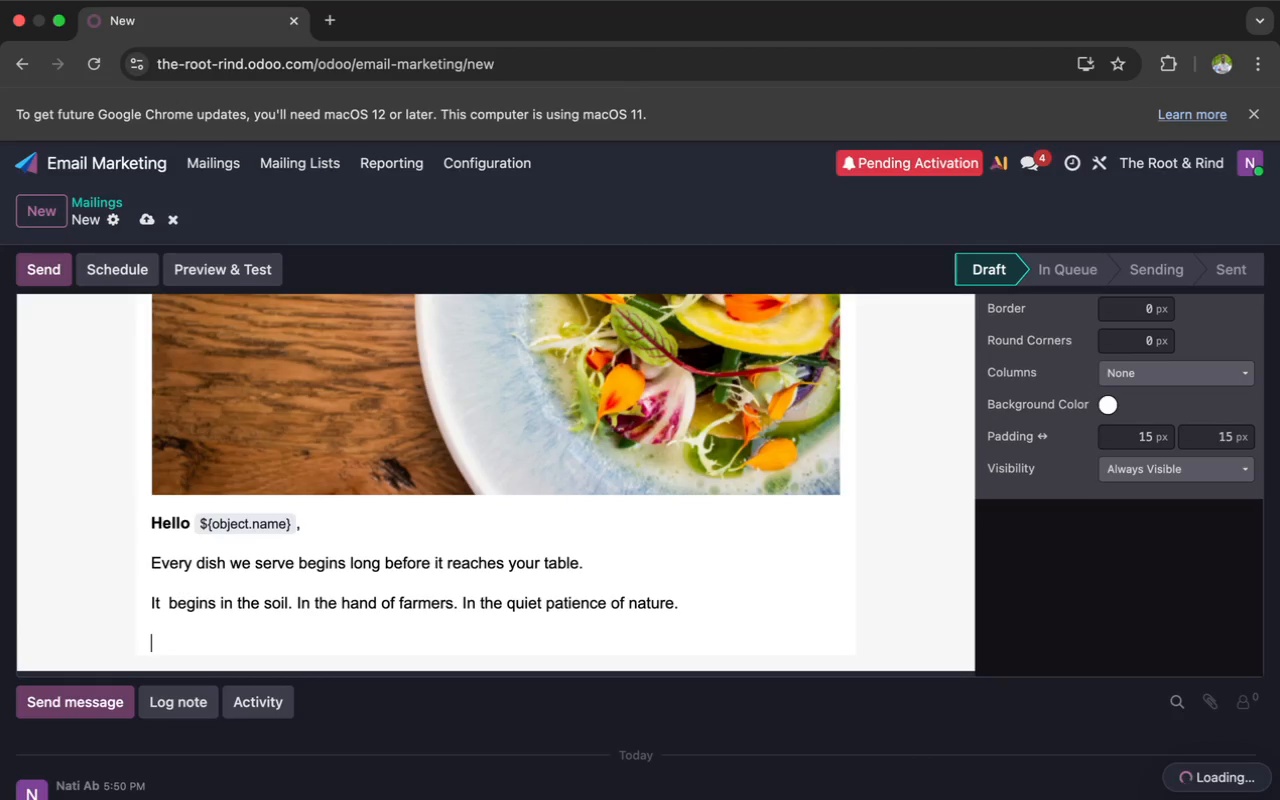 
type(Today)
 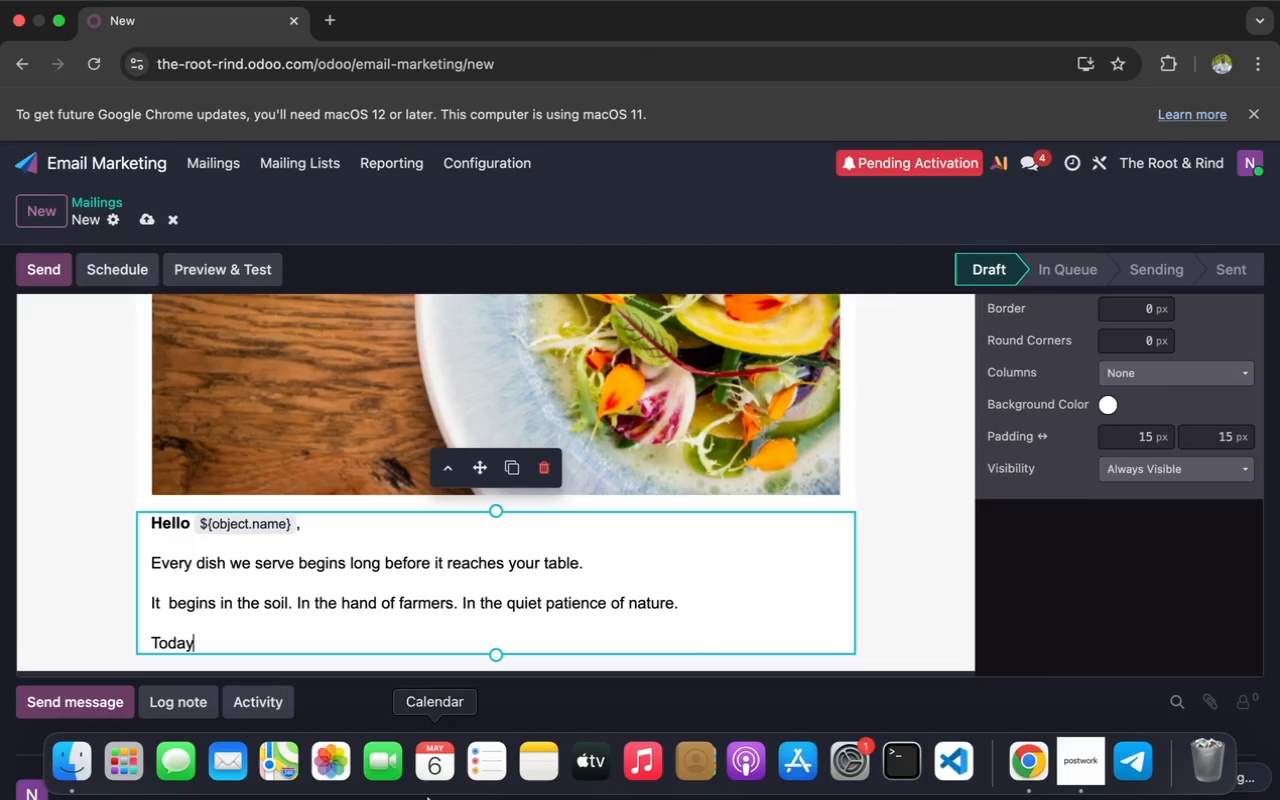 
wait(5.68)
 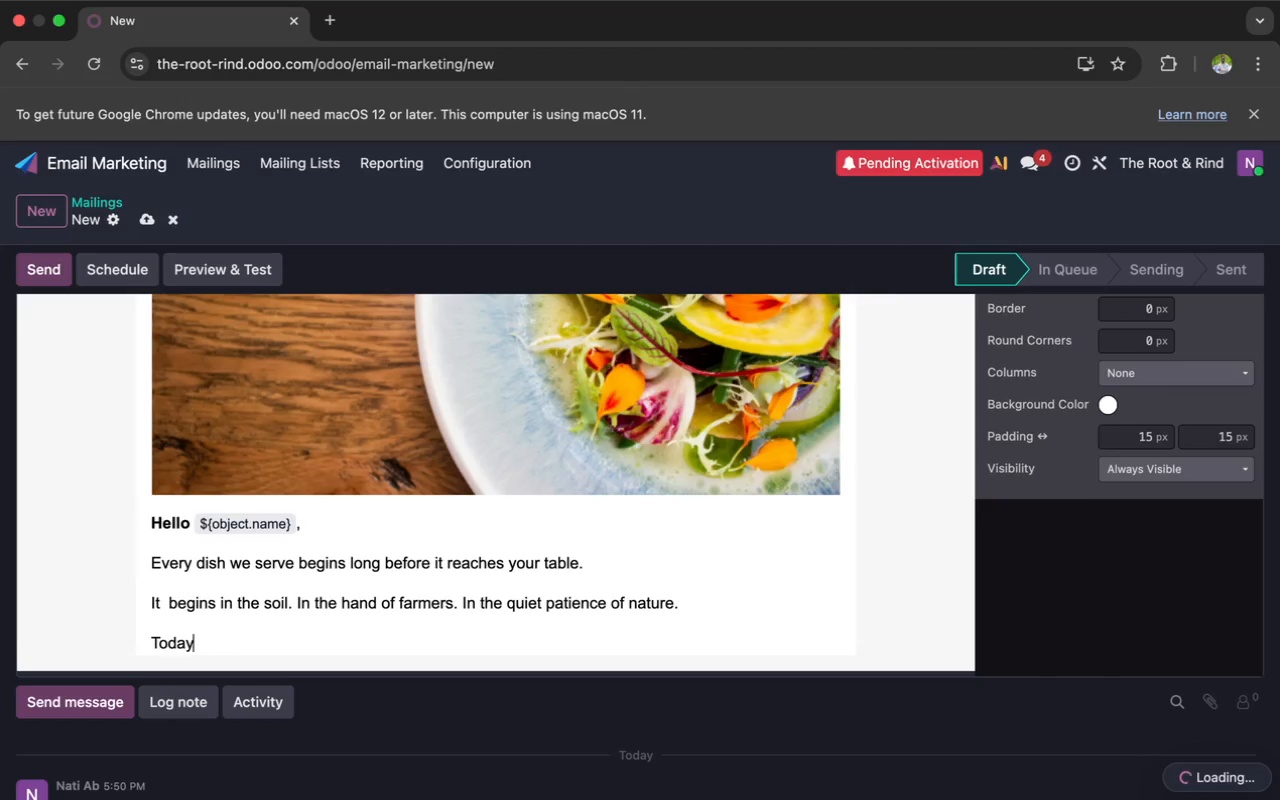 
left_click([1076, 749])